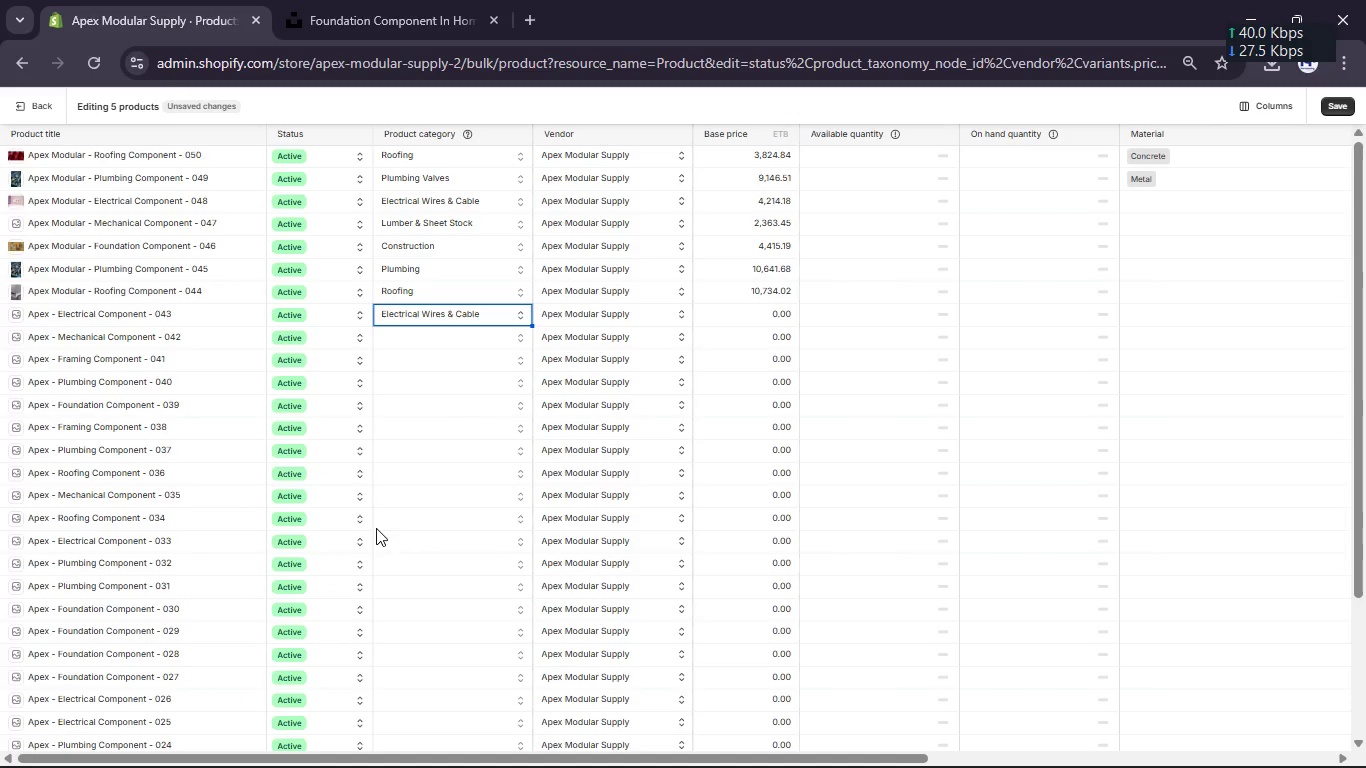 
double_click([408, 343])
 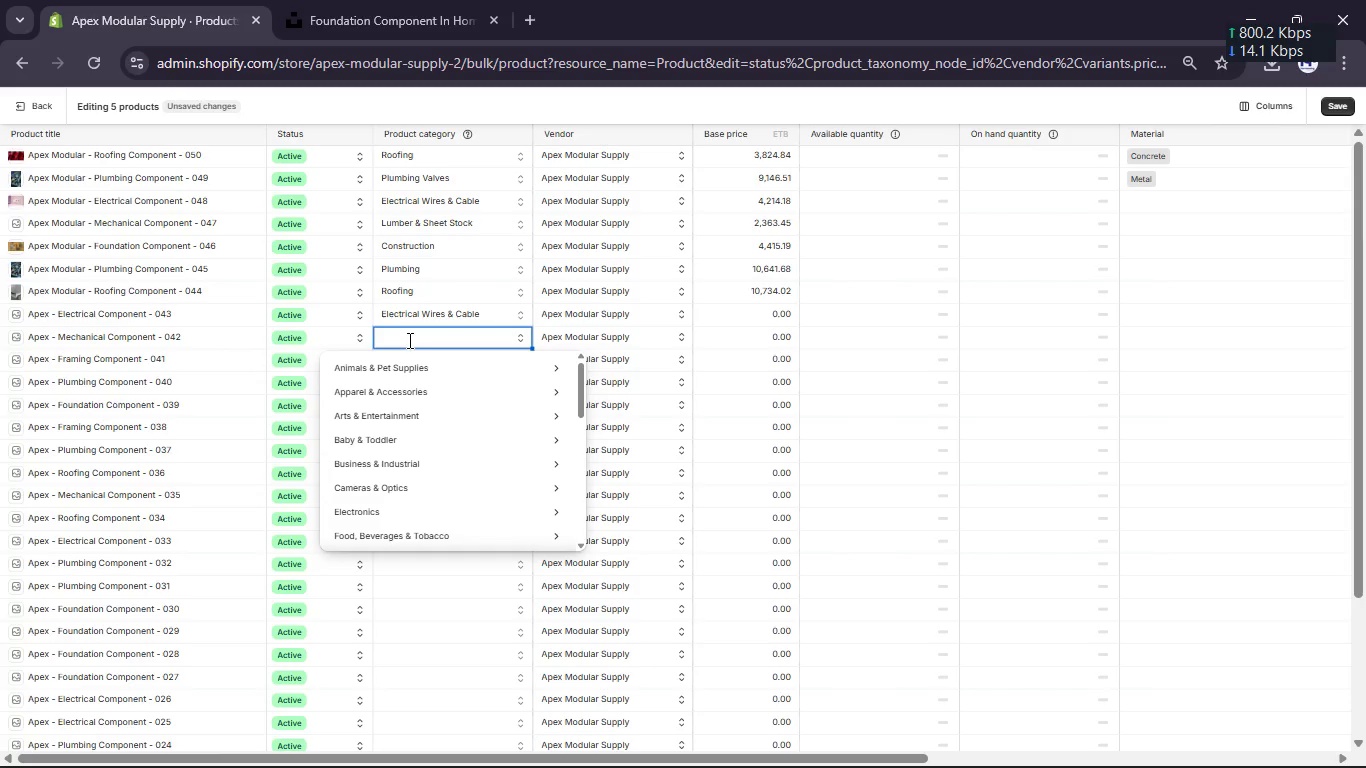 
type(Mechanical)
 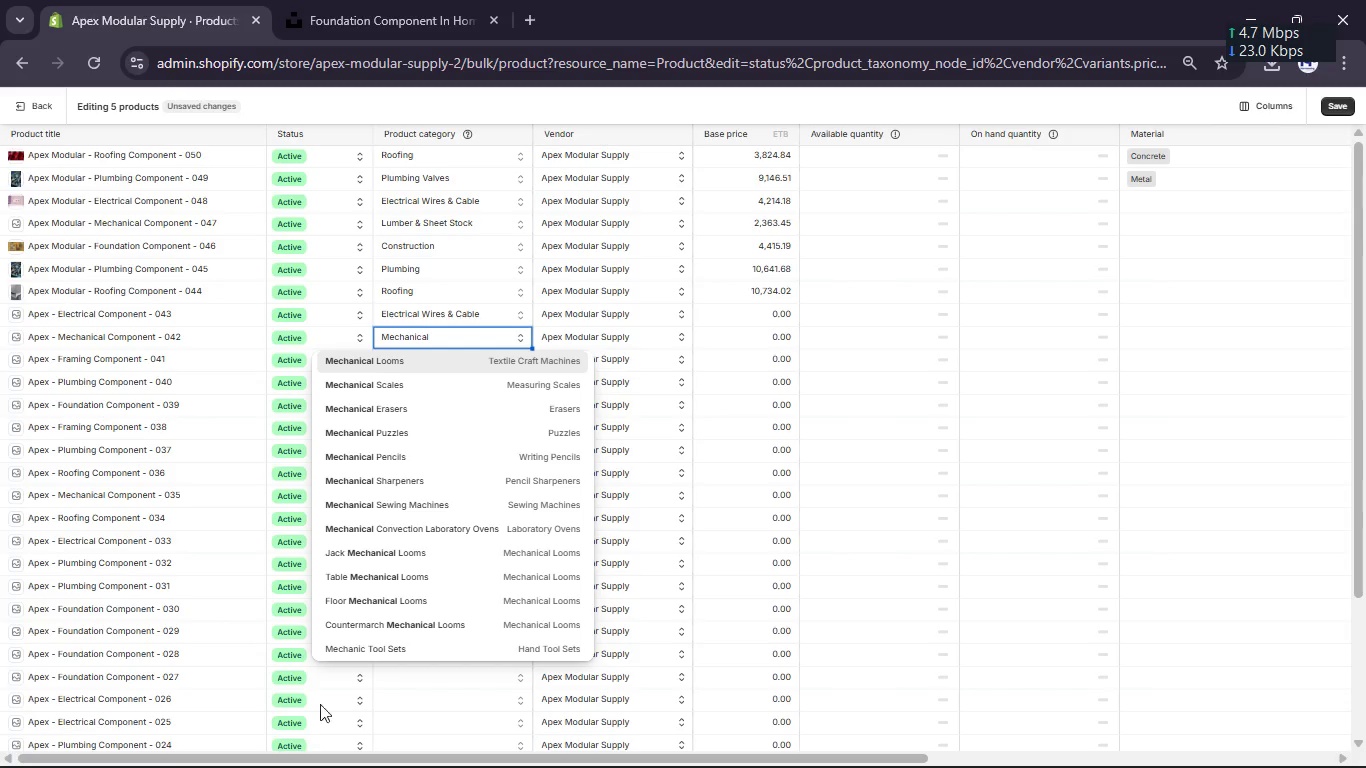 
wait(7.25)
 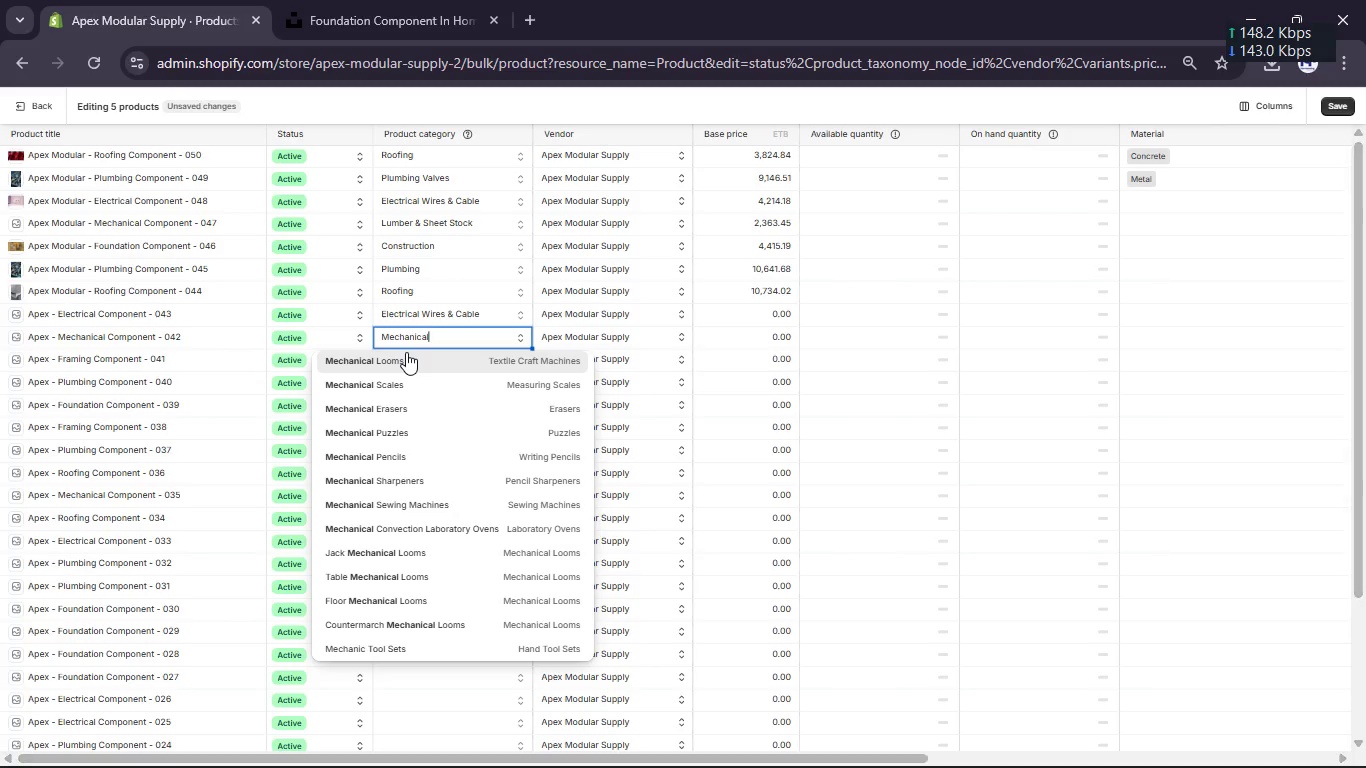 
key(Enter)
 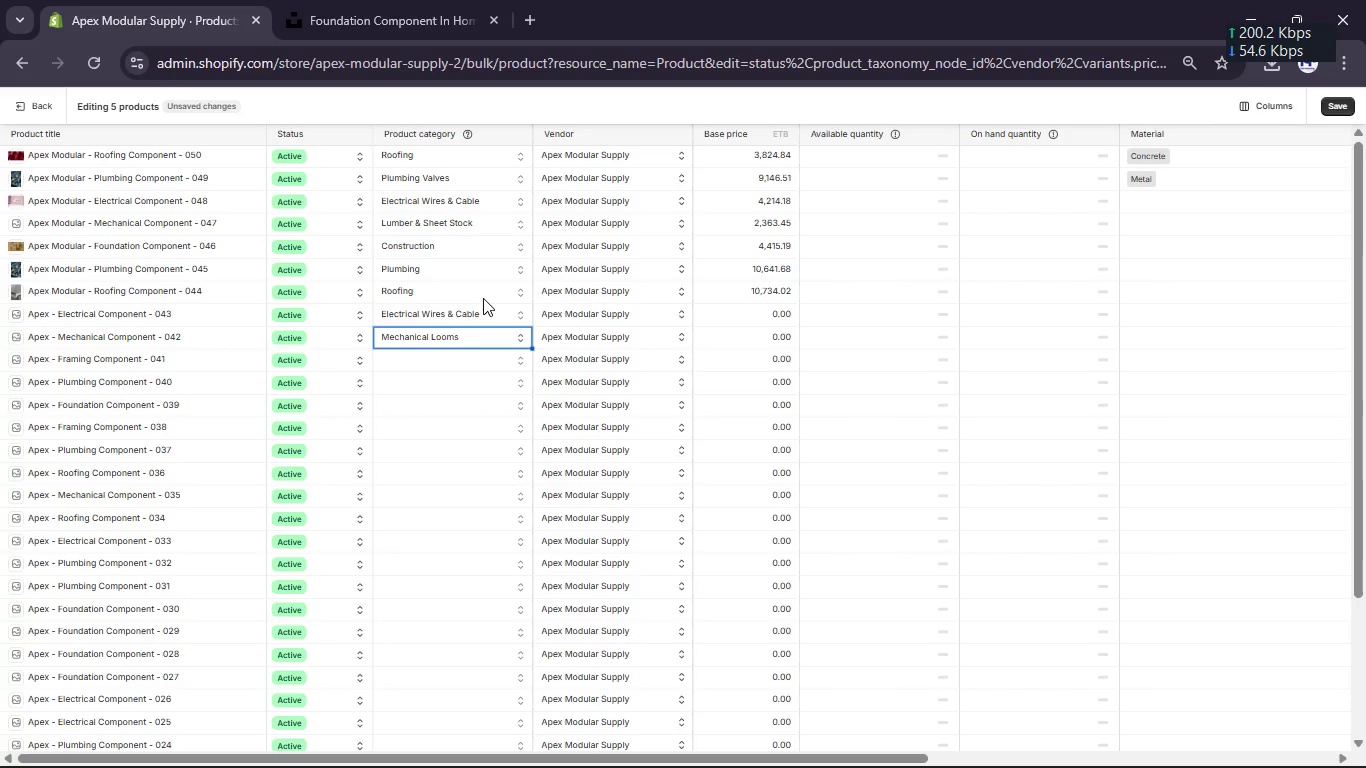 
key(Backspace)
 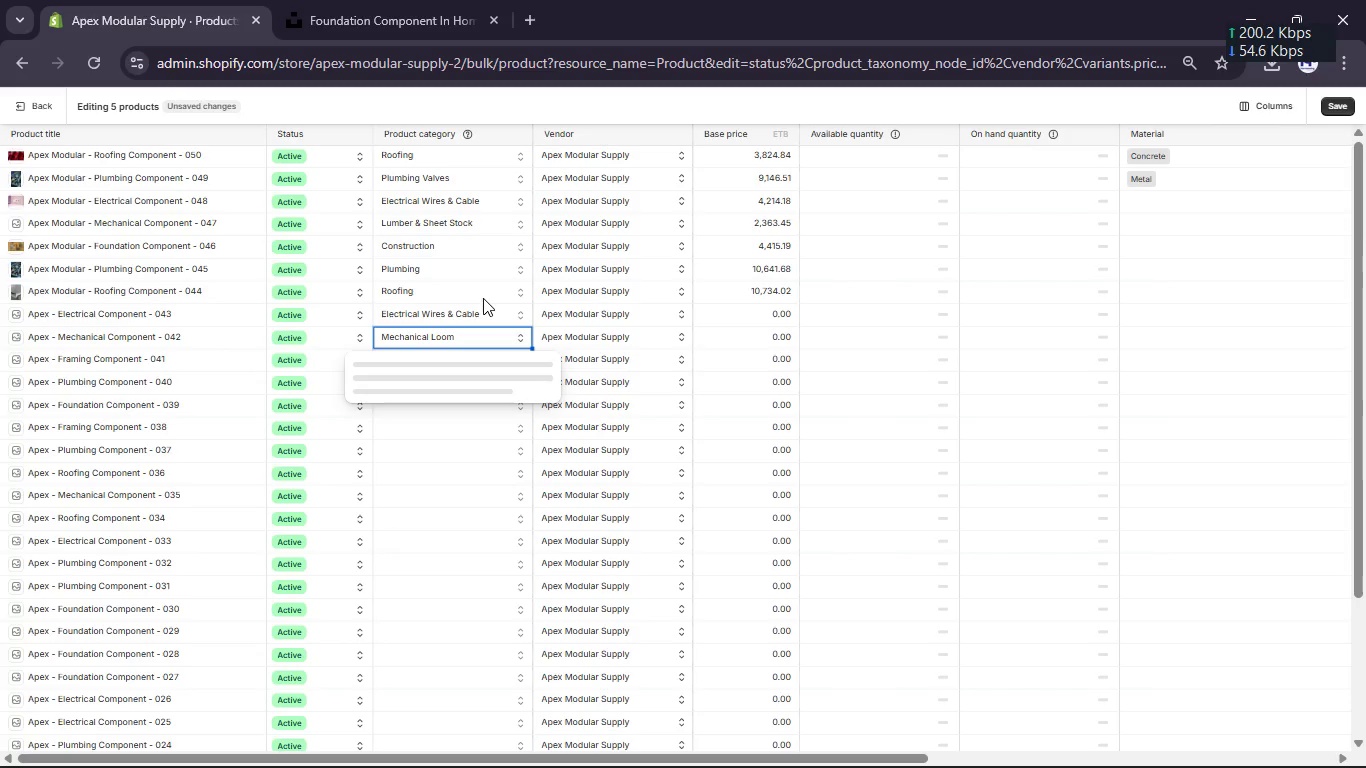 
key(Backspace)
 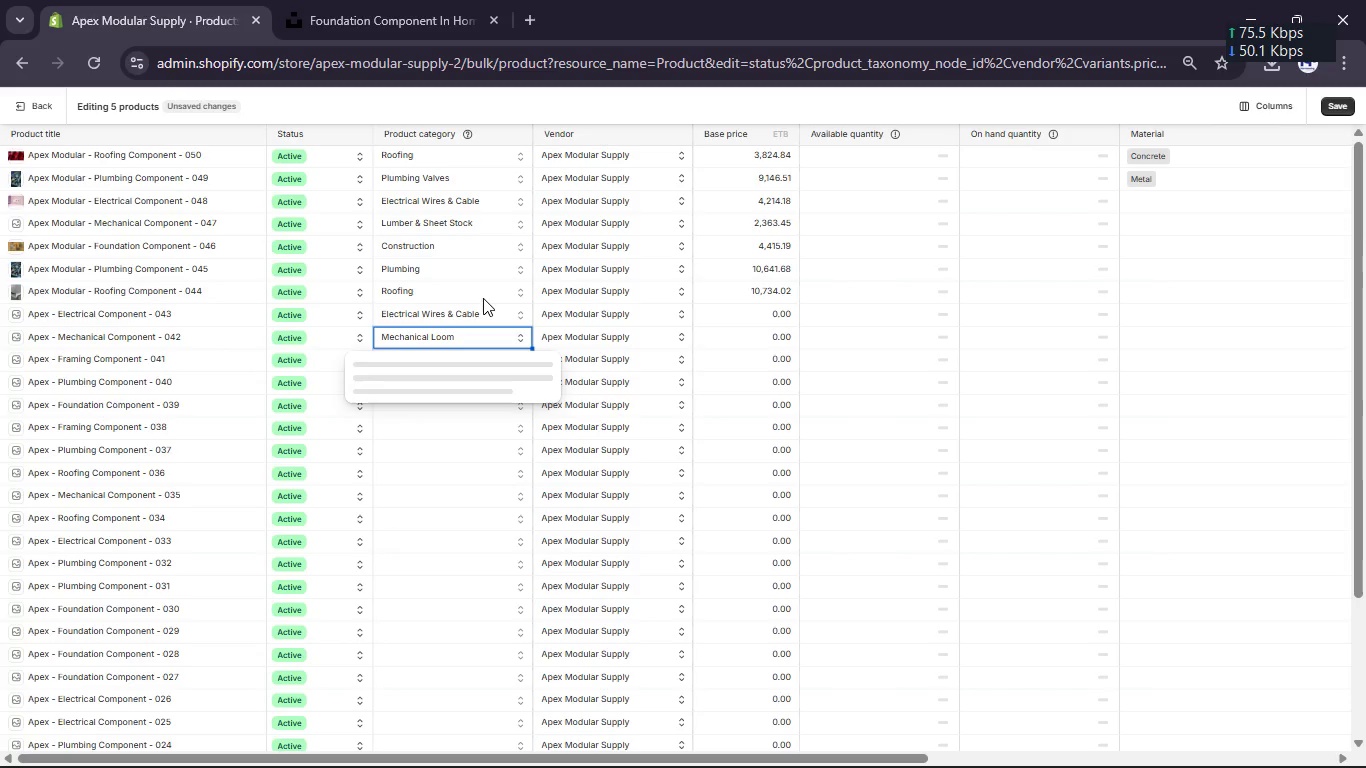 
key(Backspace)
 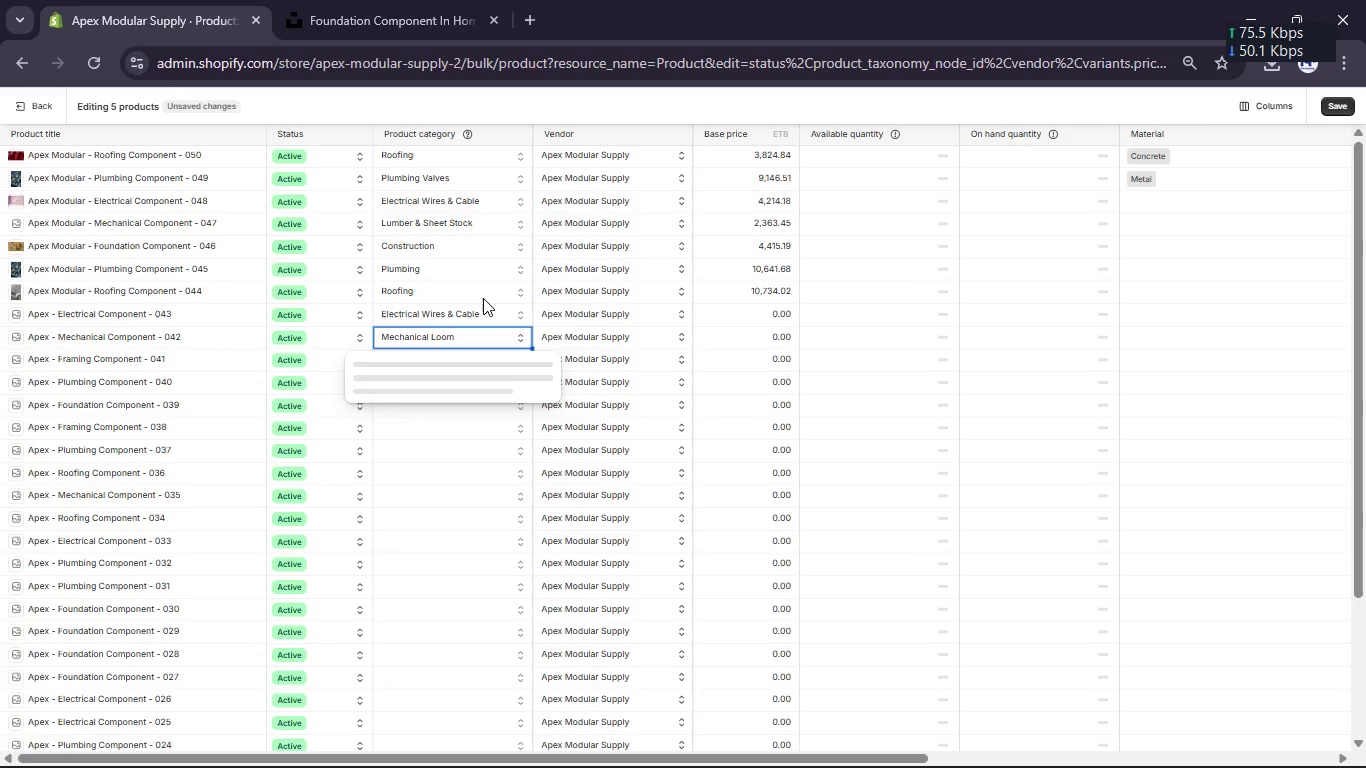 
key(Backspace)
 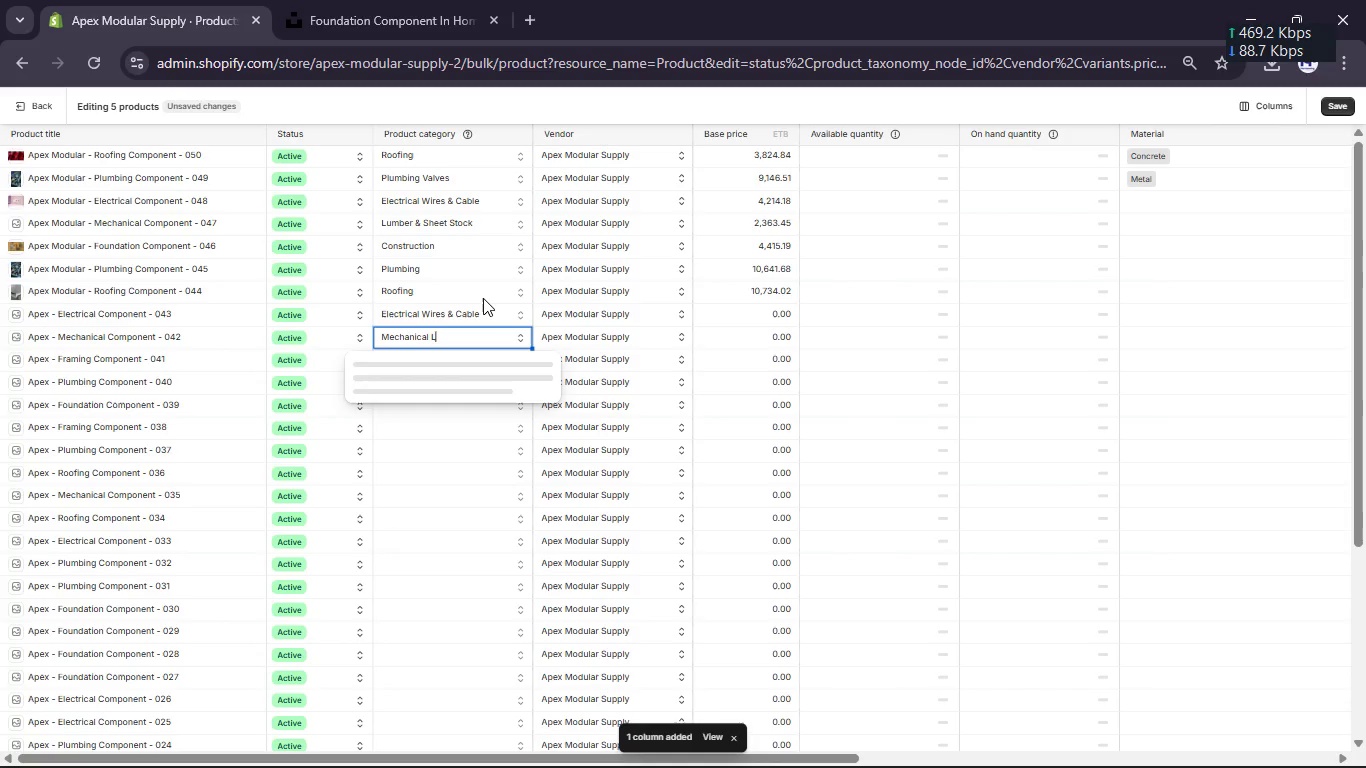 
key(Backspace)
 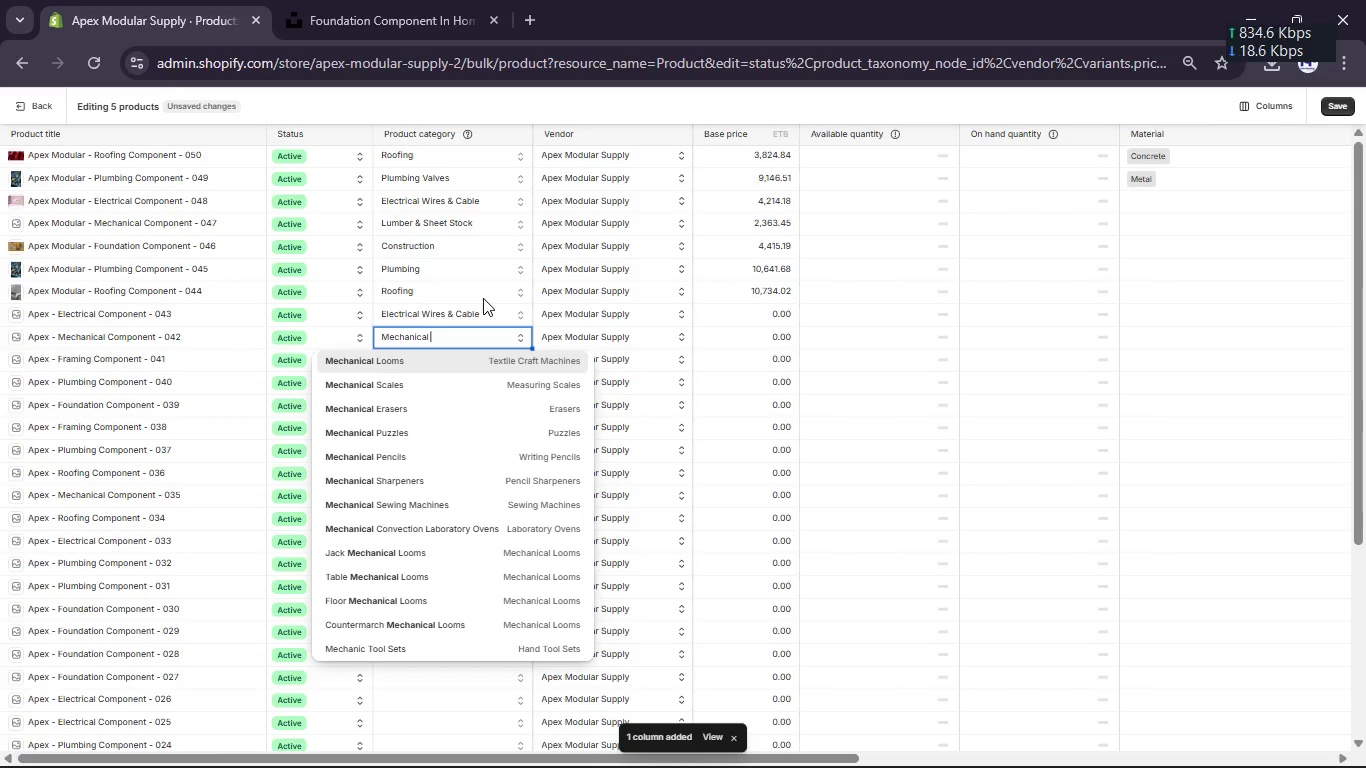 
wait(5.67)
 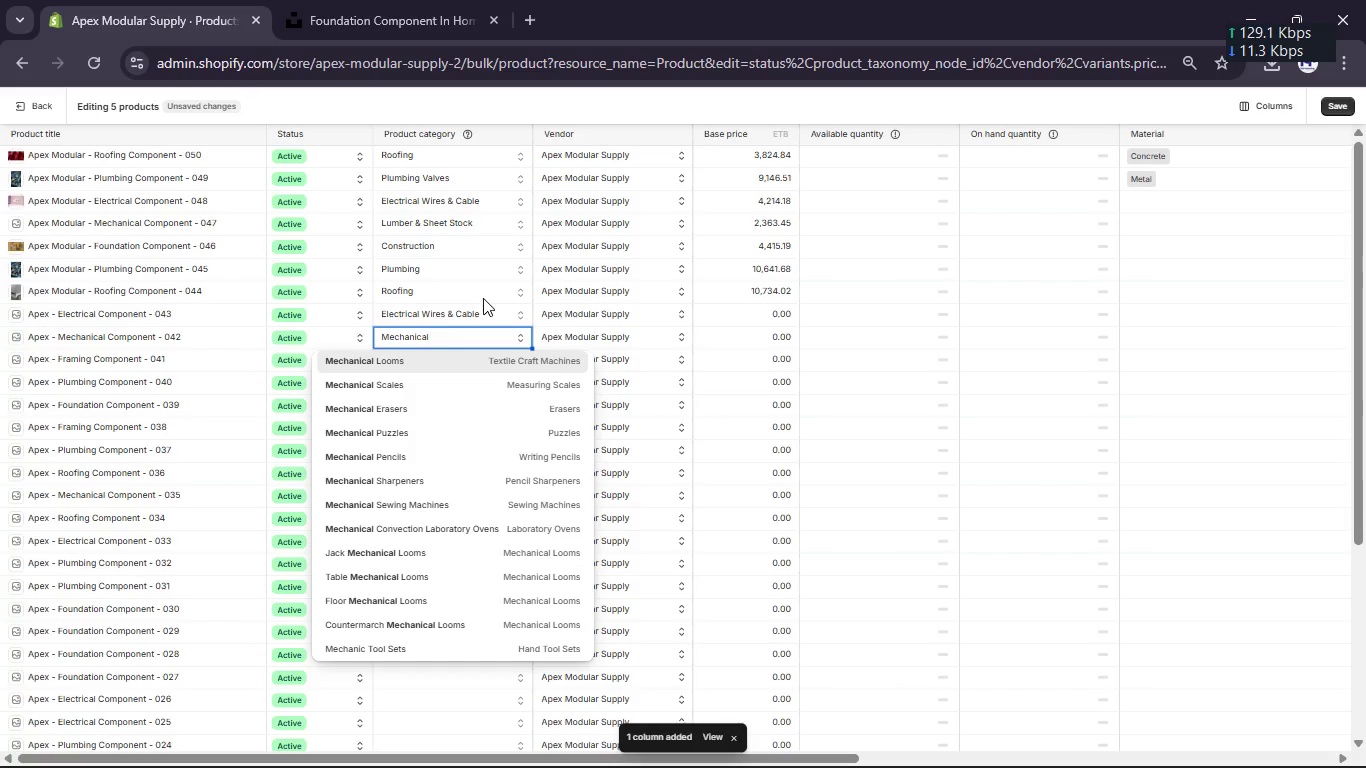 
scroll: coordinate [465, 401], scroll_direction: down, amount: 1.0
 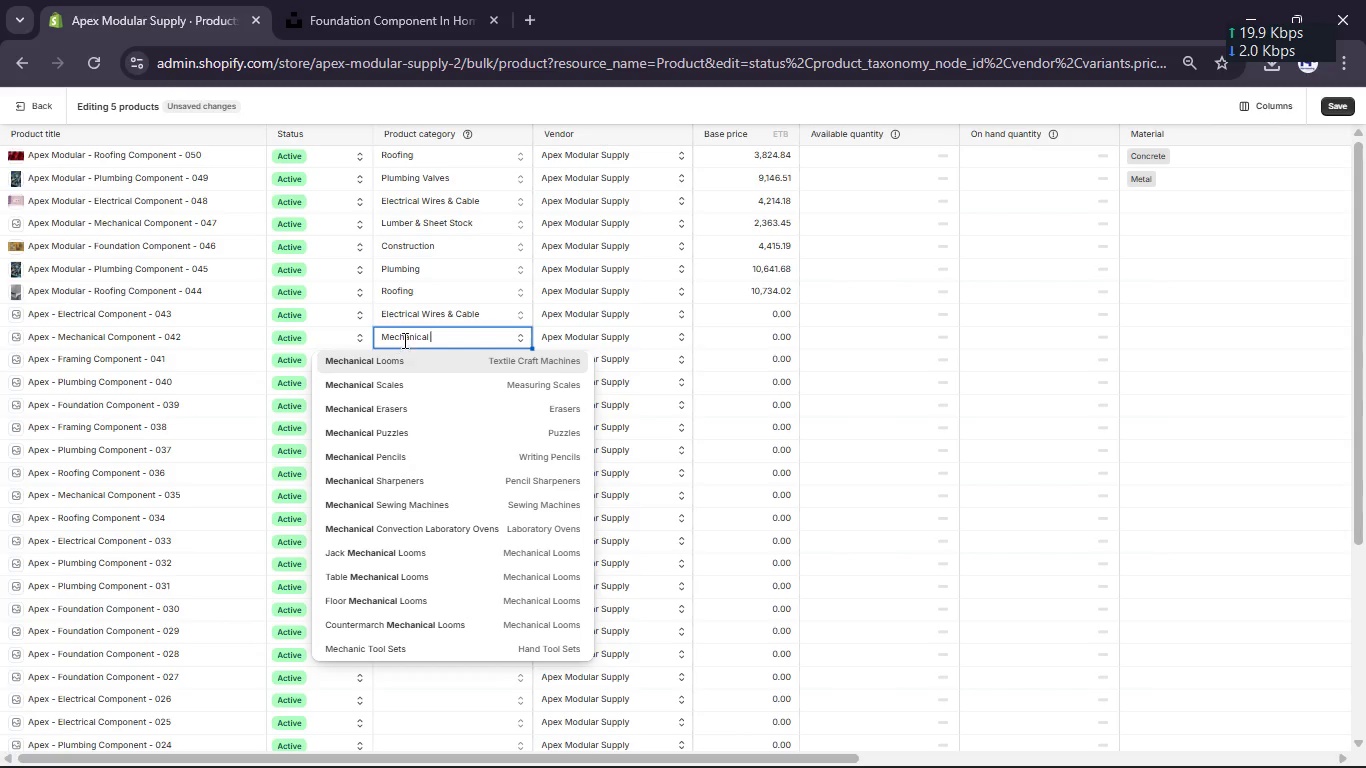 
left_click([440, 337])
 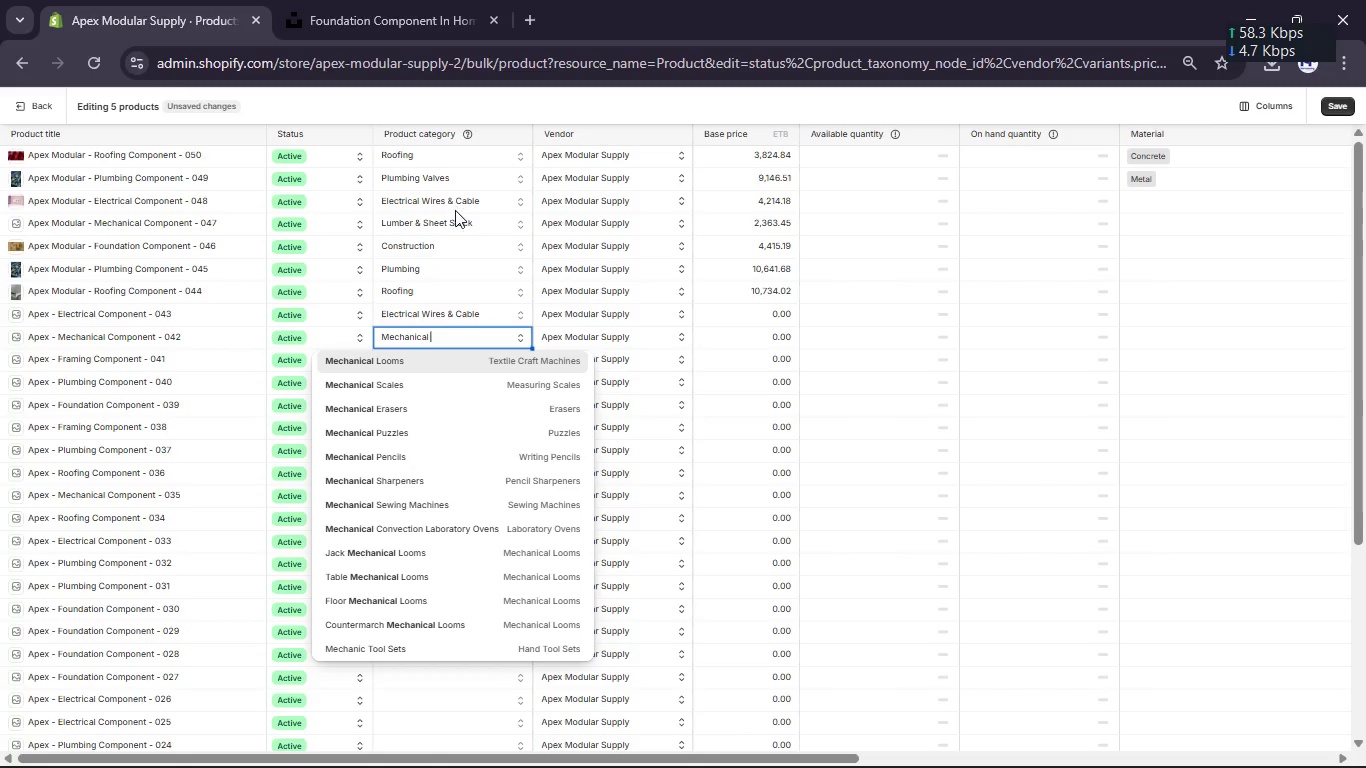 
double_click([455, 217])
 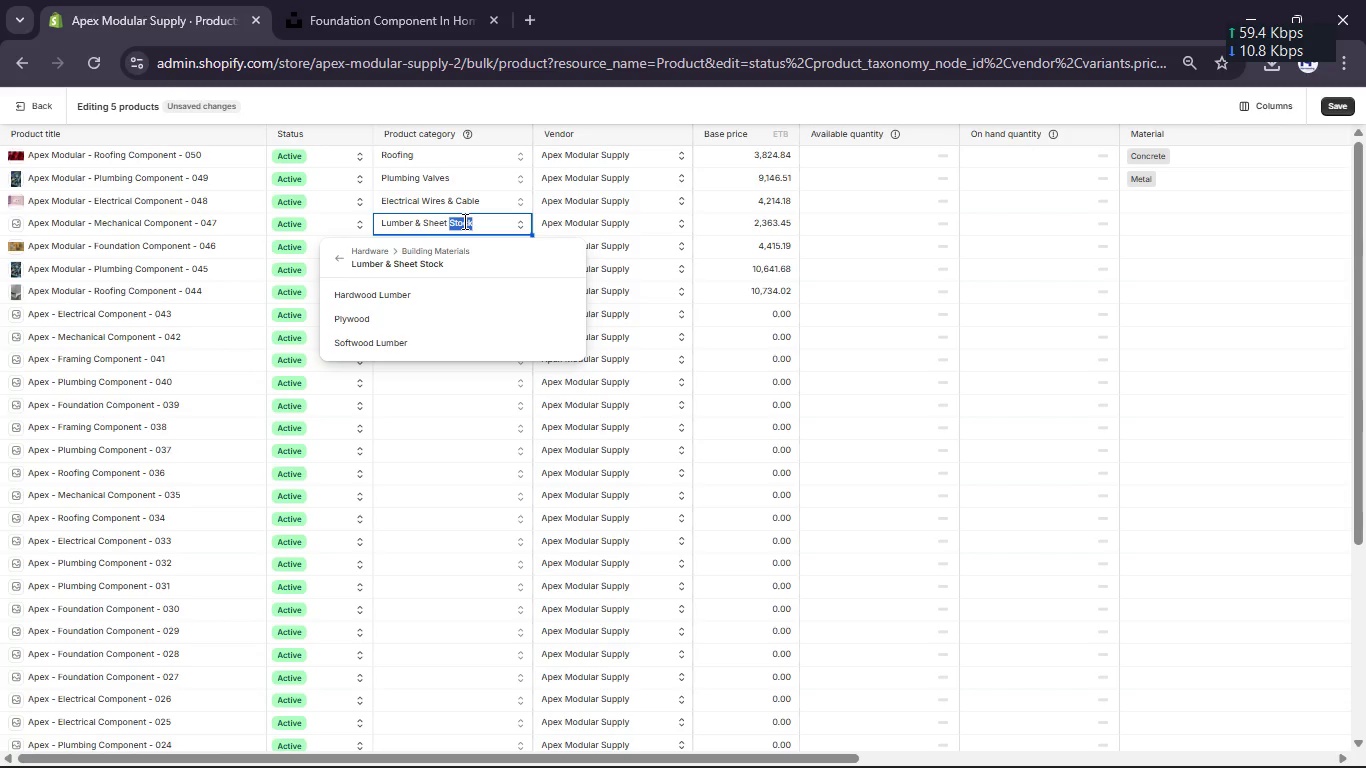 
key(Control+A)
 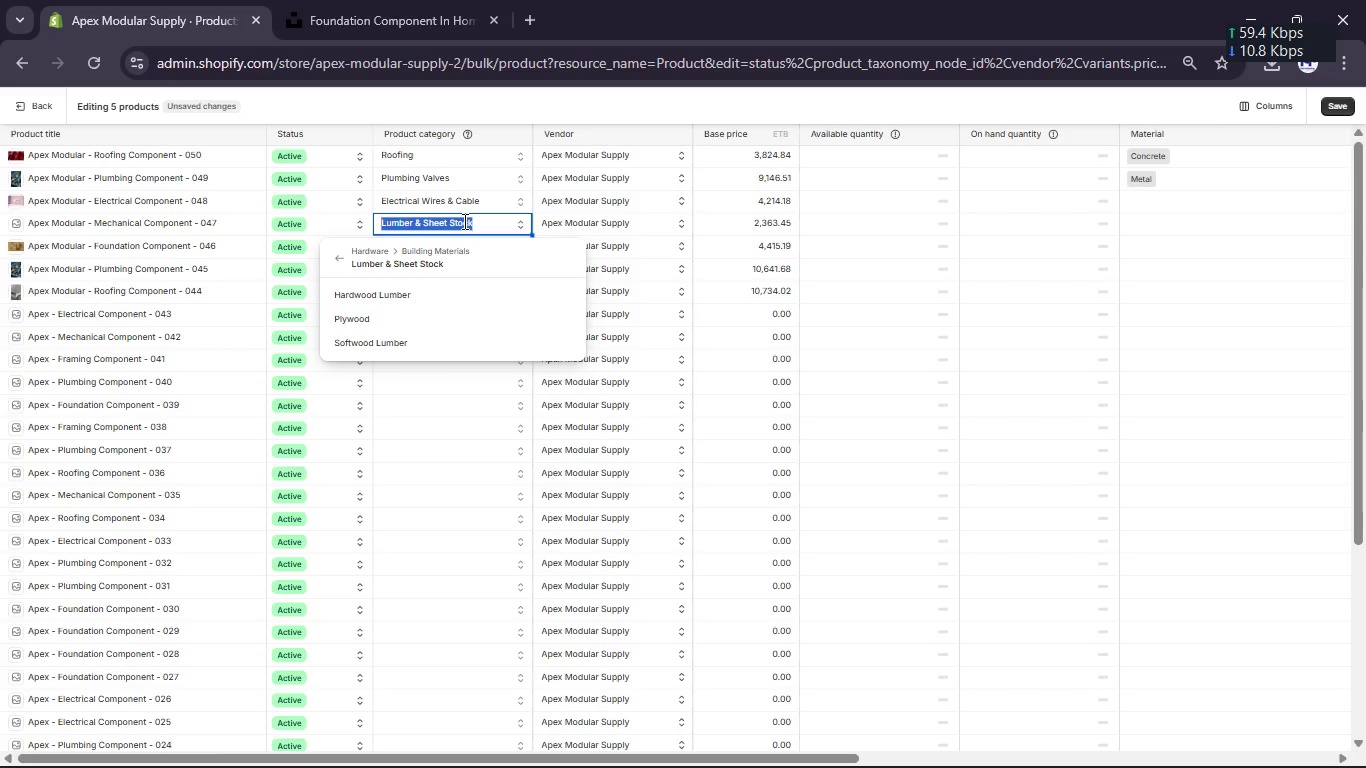 
key(Control+C)
 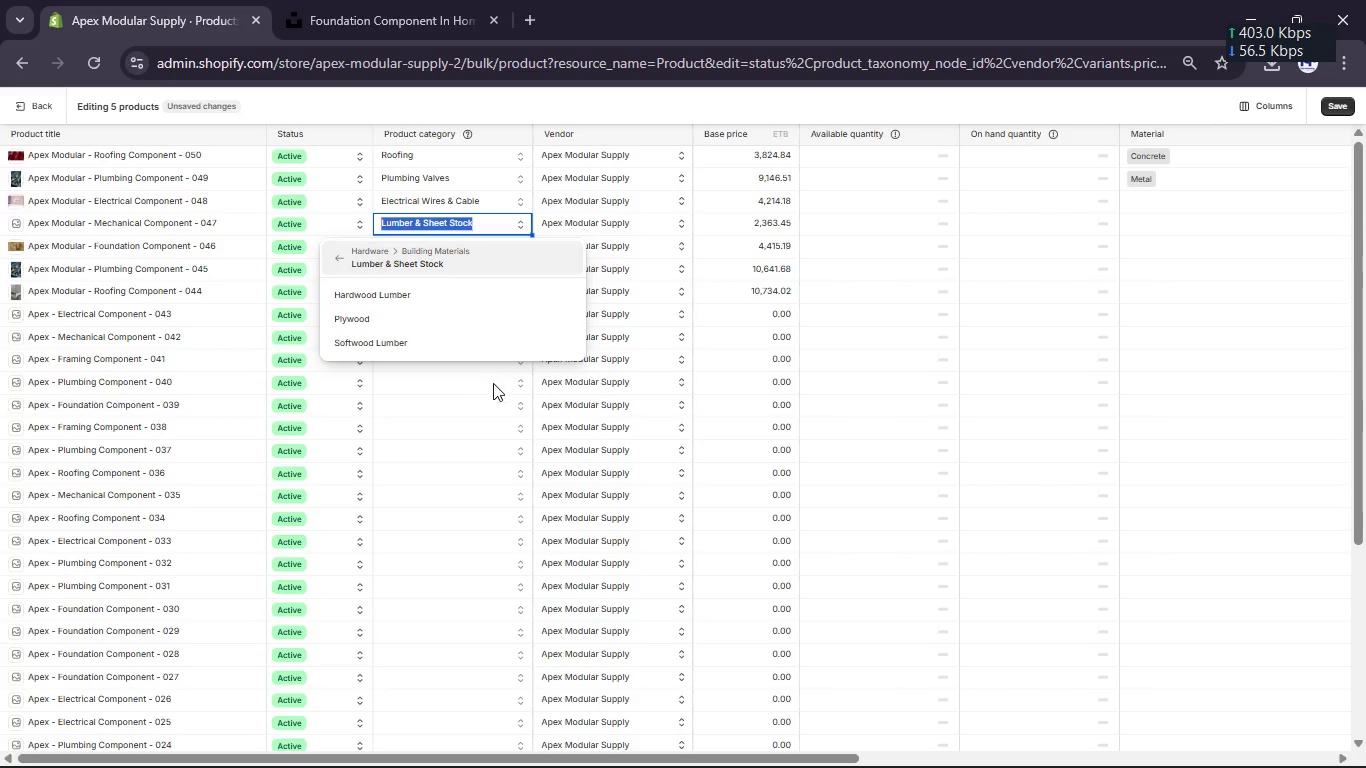 
left_click([493, 387])
 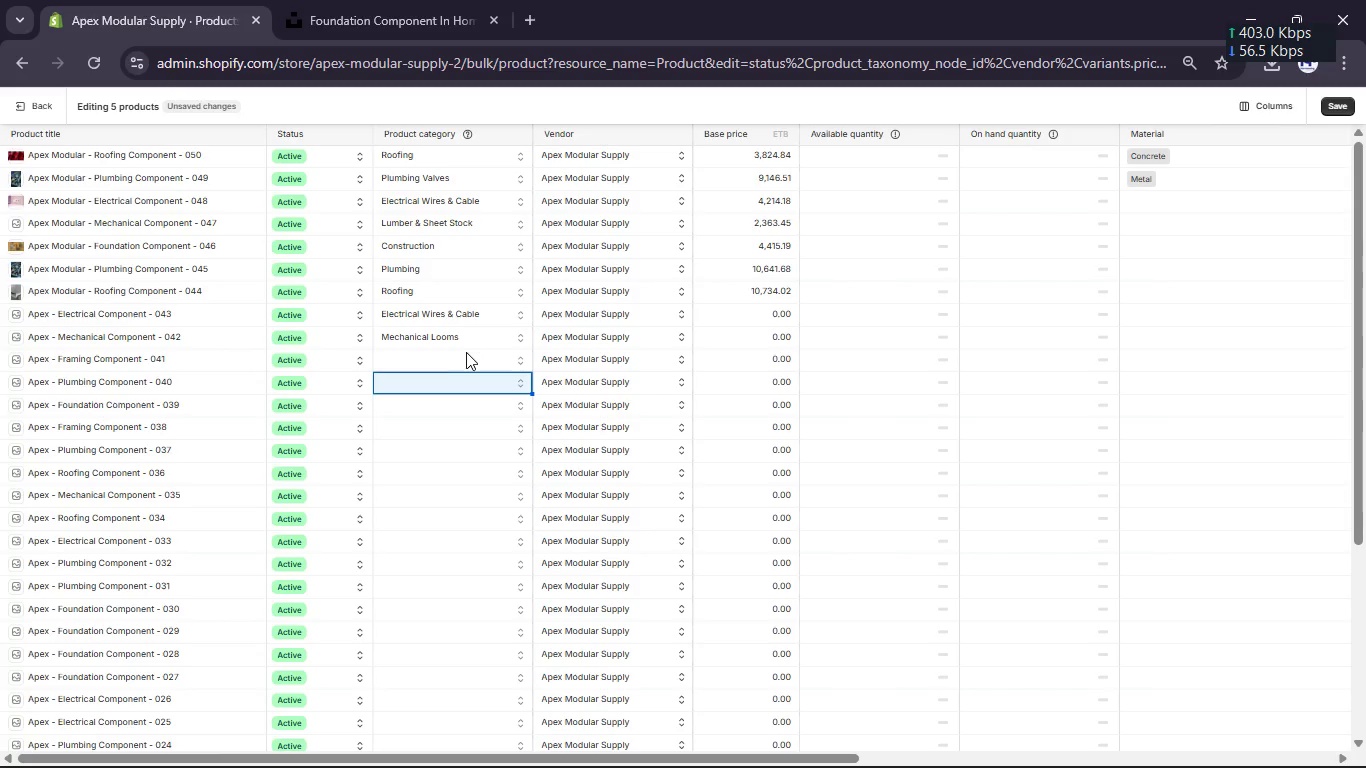 
double_click([466, 354])
 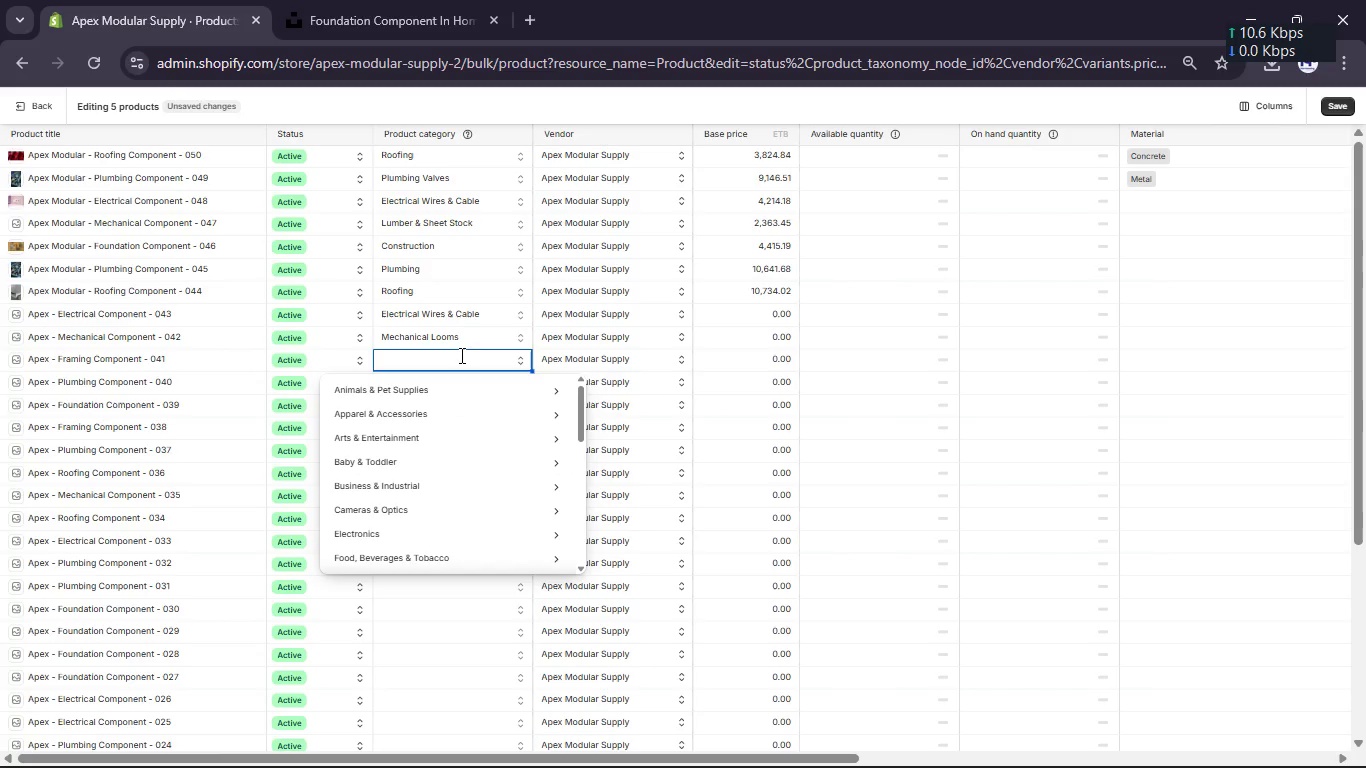 
left_click([459, 355])
 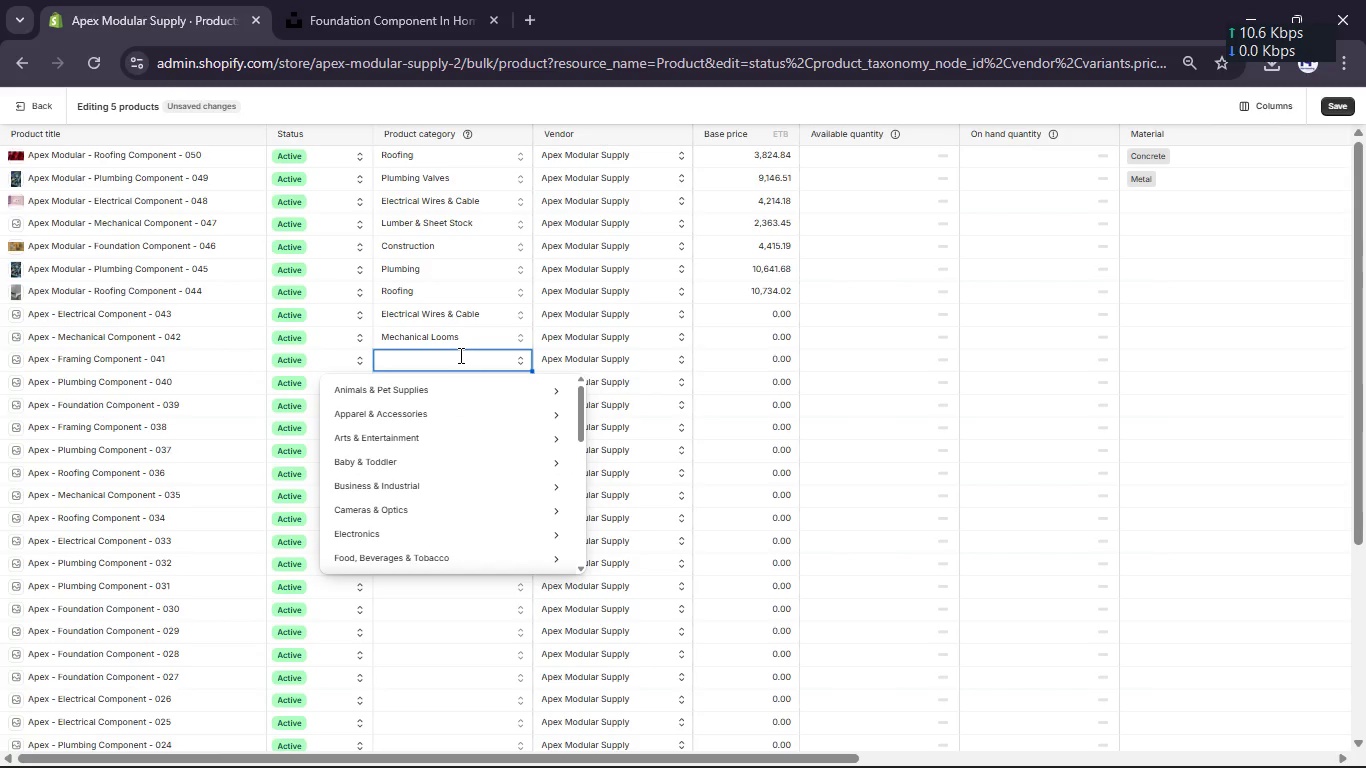 
double_click([459, 355])
 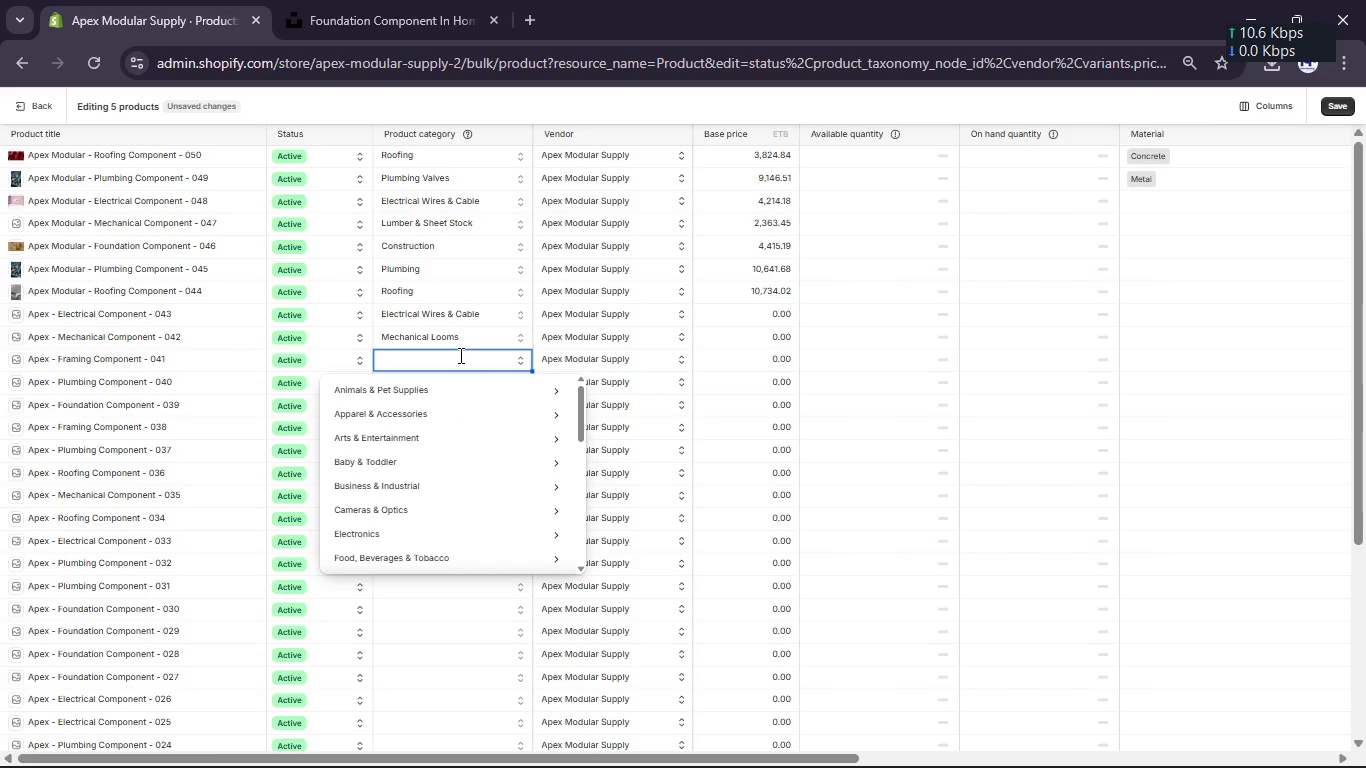 
key(Control+V)
 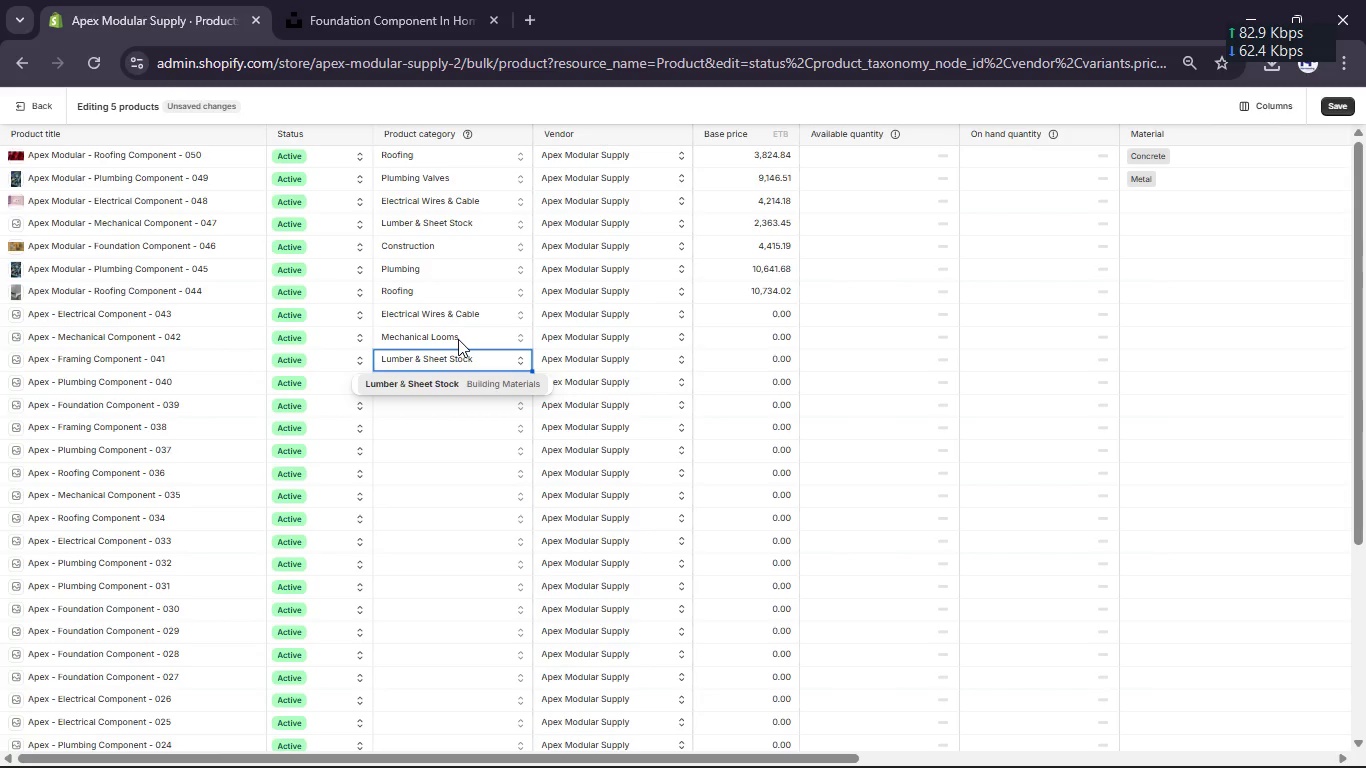 
scroll: coordinate [458, 339], scroll_direction: none, amount: 0.0
 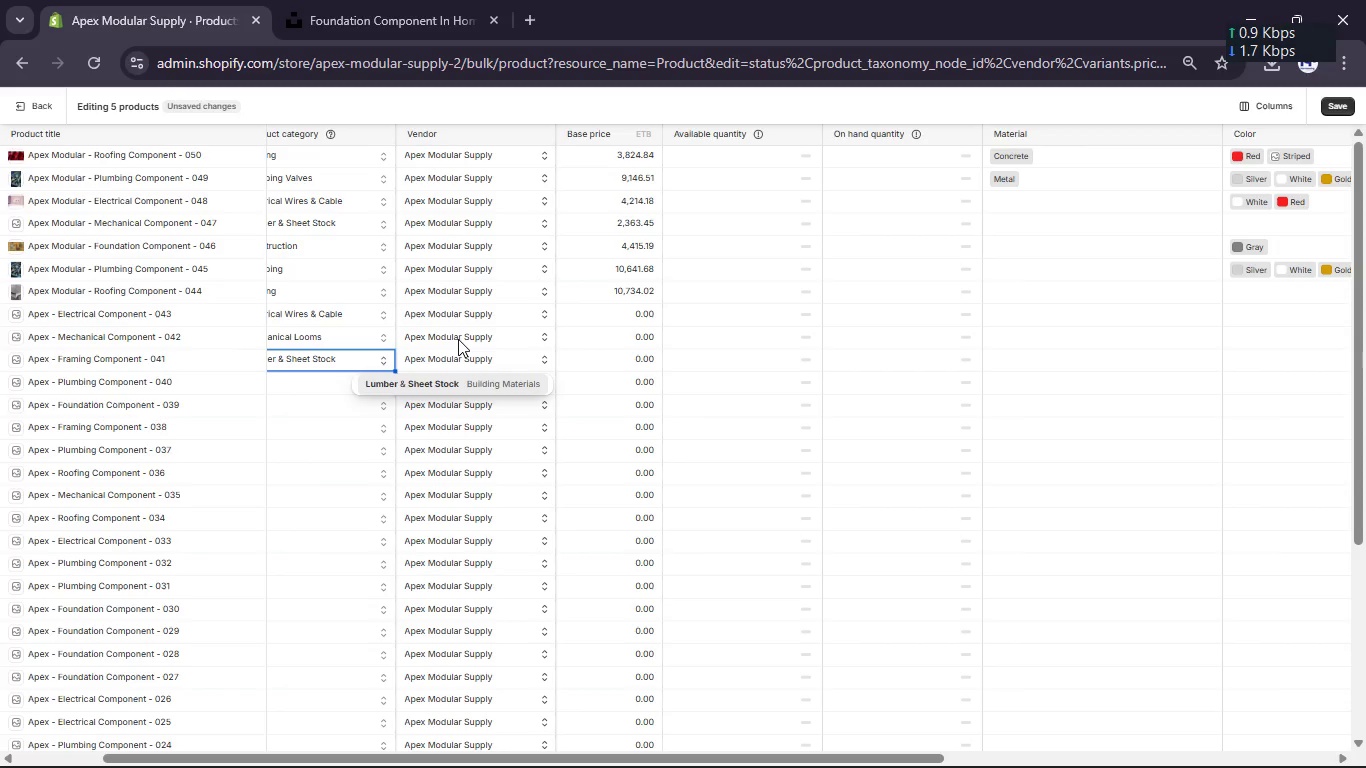 
scroll: coordinate [458, 339], scroll_direction: up, amount: 16.0
 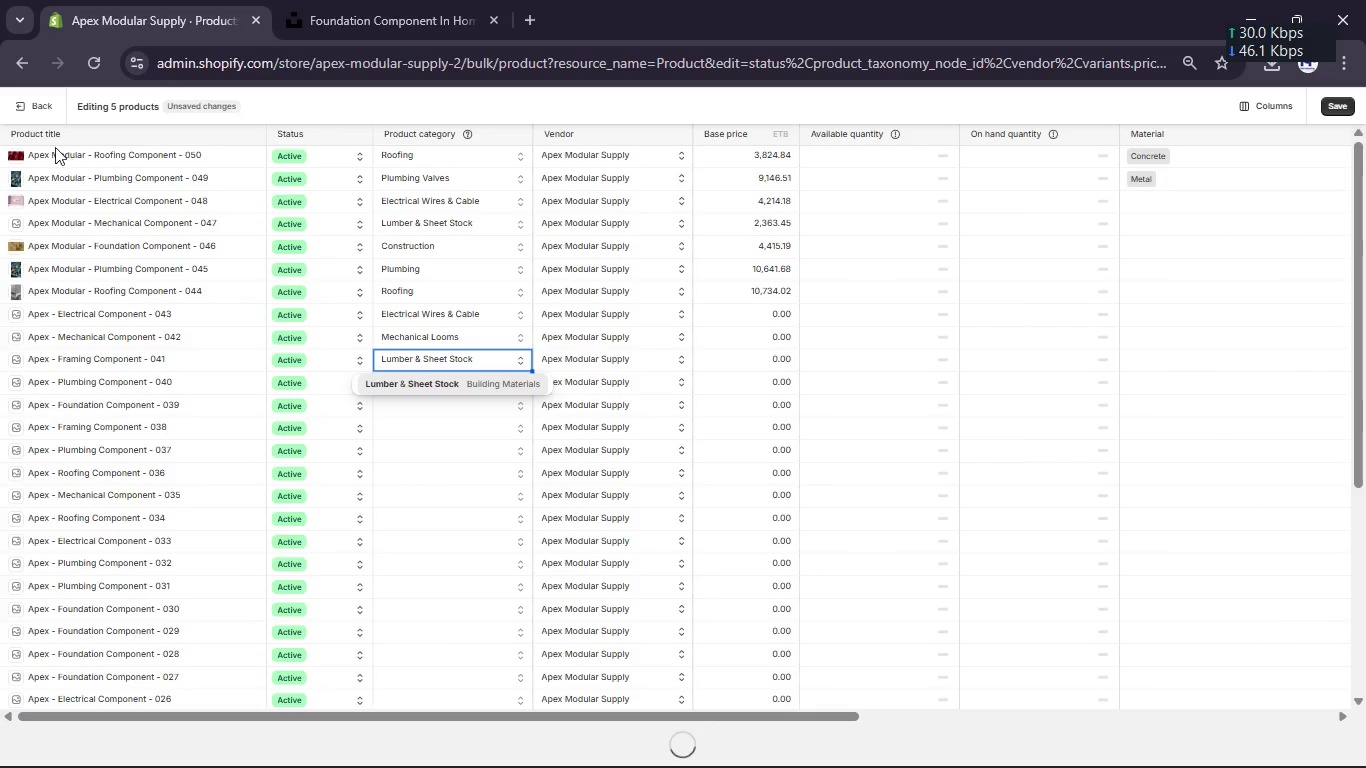 
left_click([23, 102])
 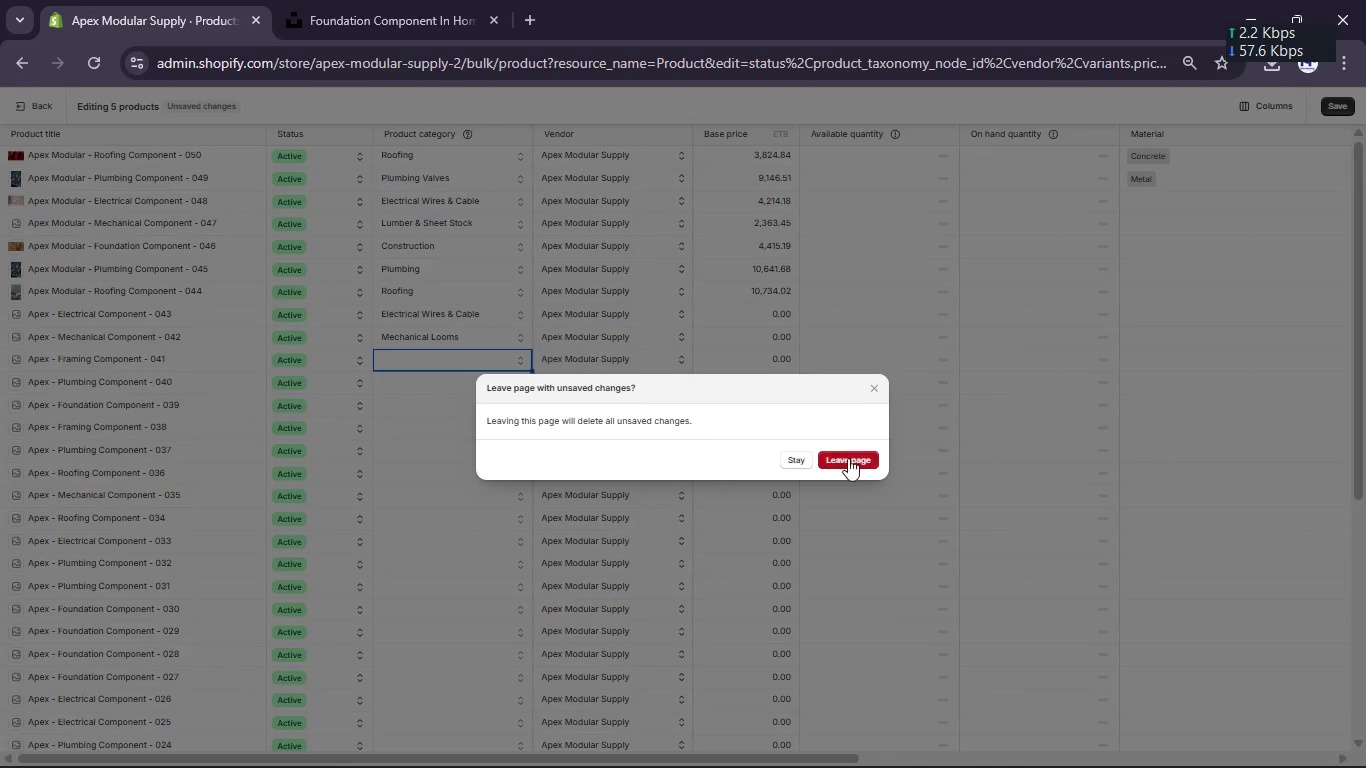 
left_click([861, 458])
 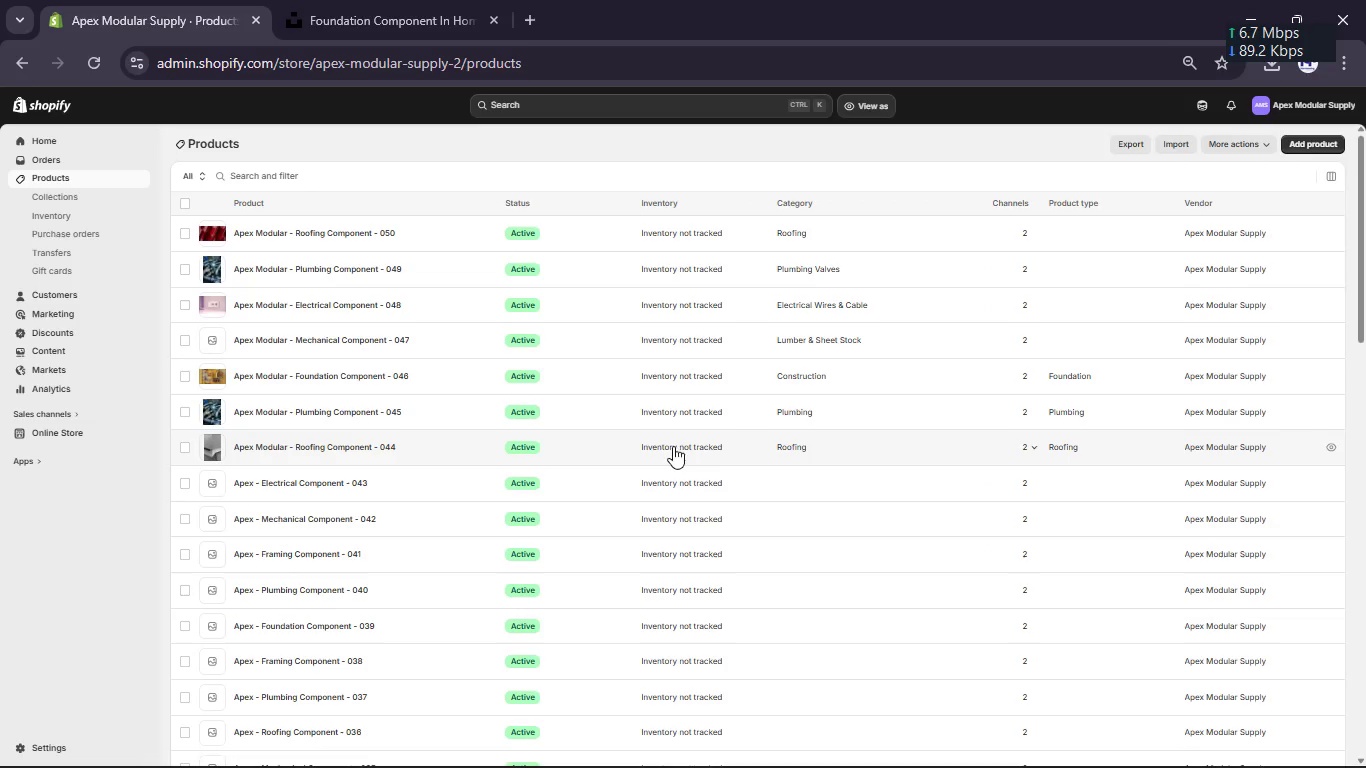 
left_click([411, 476])
 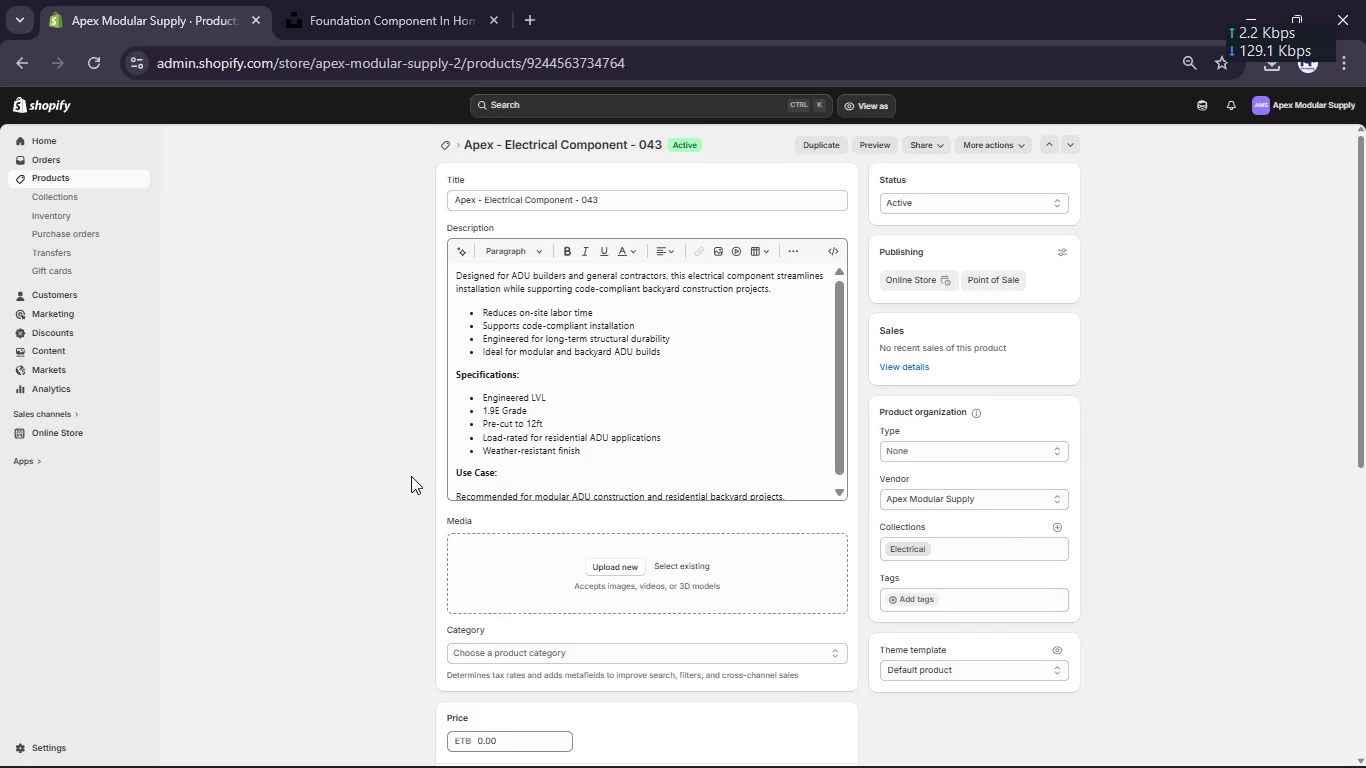 
wait(27.41)
 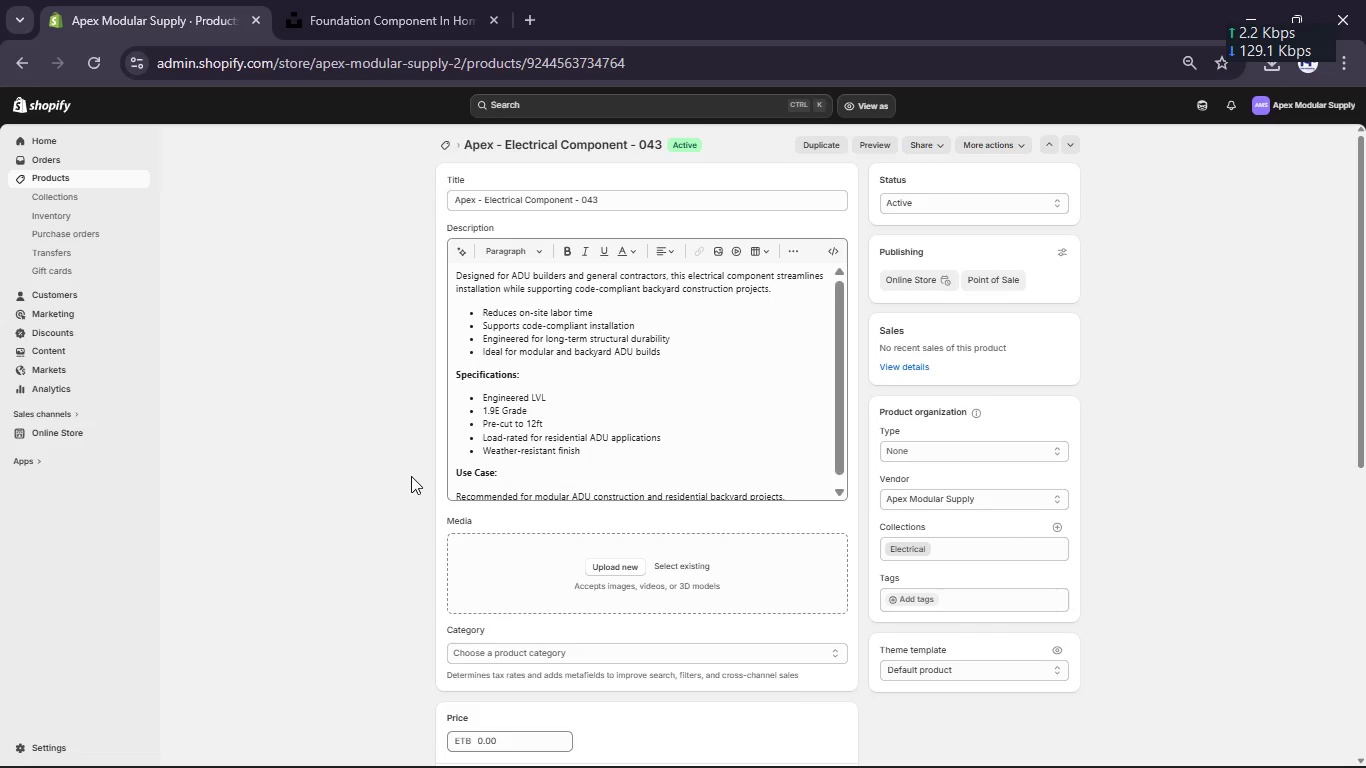 
left_click([472, 199])
 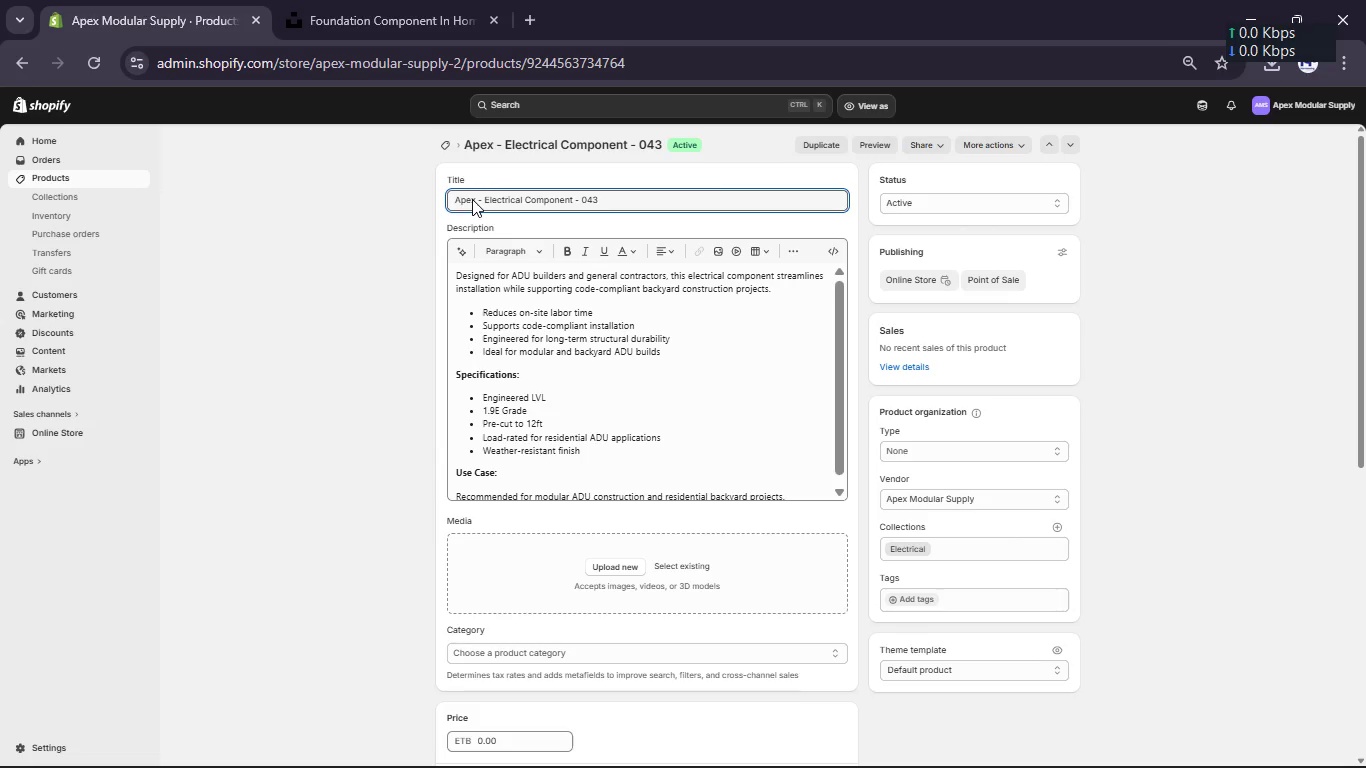 
key(ArrowRight)
 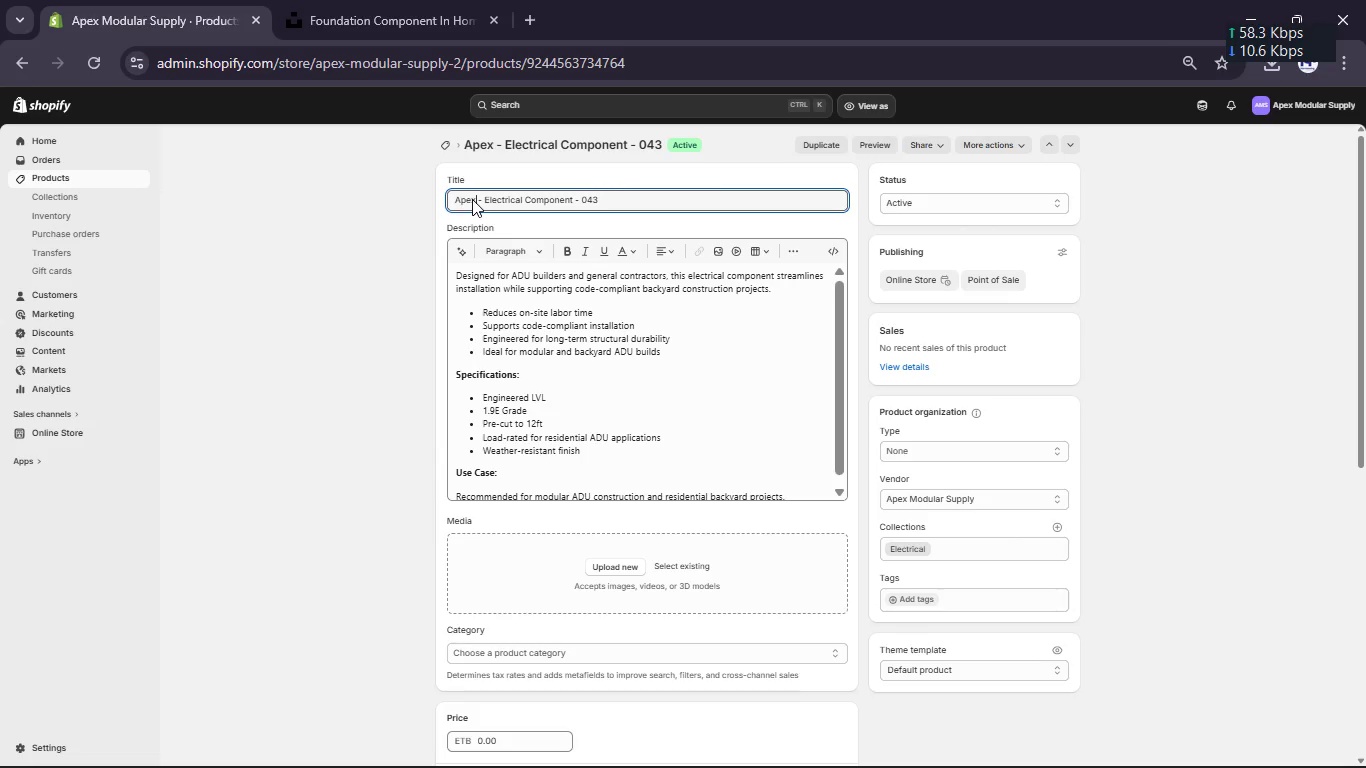 
type( Modular)
 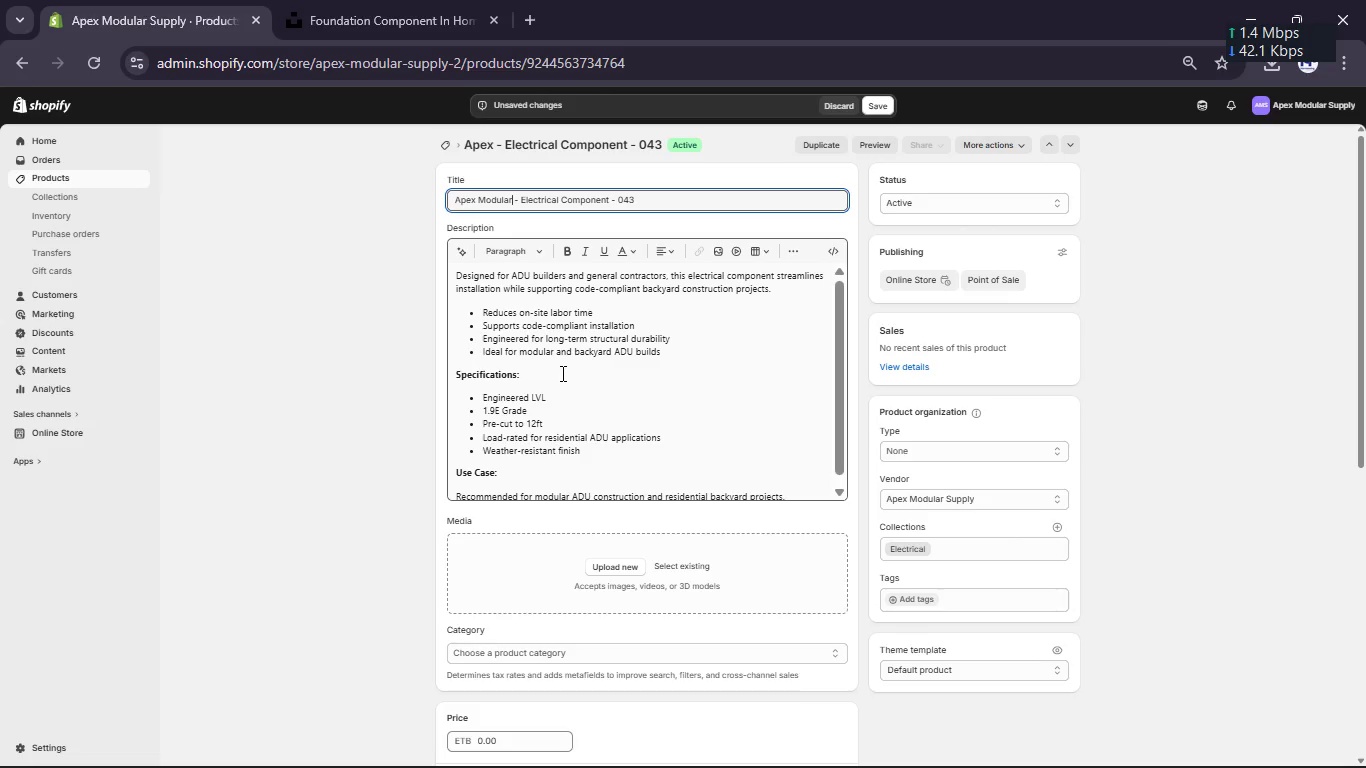 
scroll: coordinate [561, 373], scroll_direction: down, amount: 1.0
 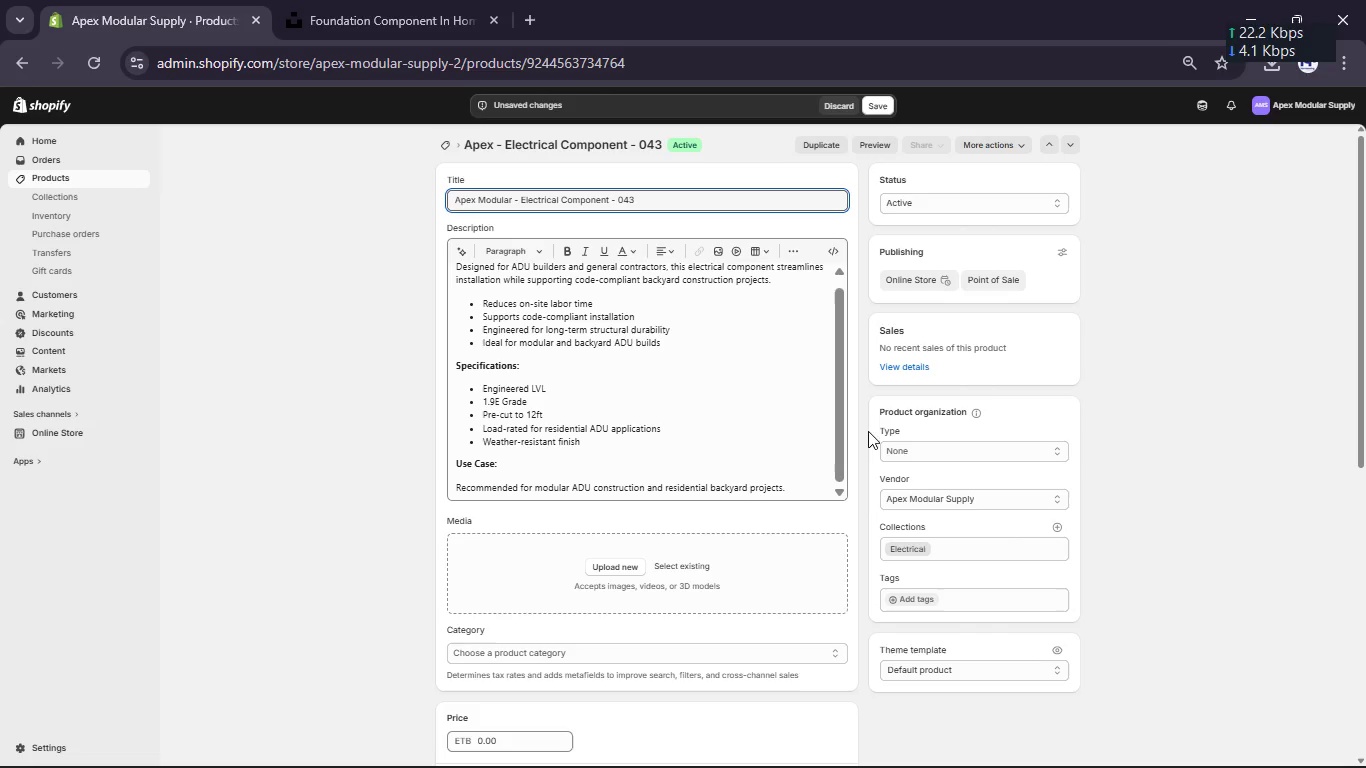 
left_click([897, 452])
 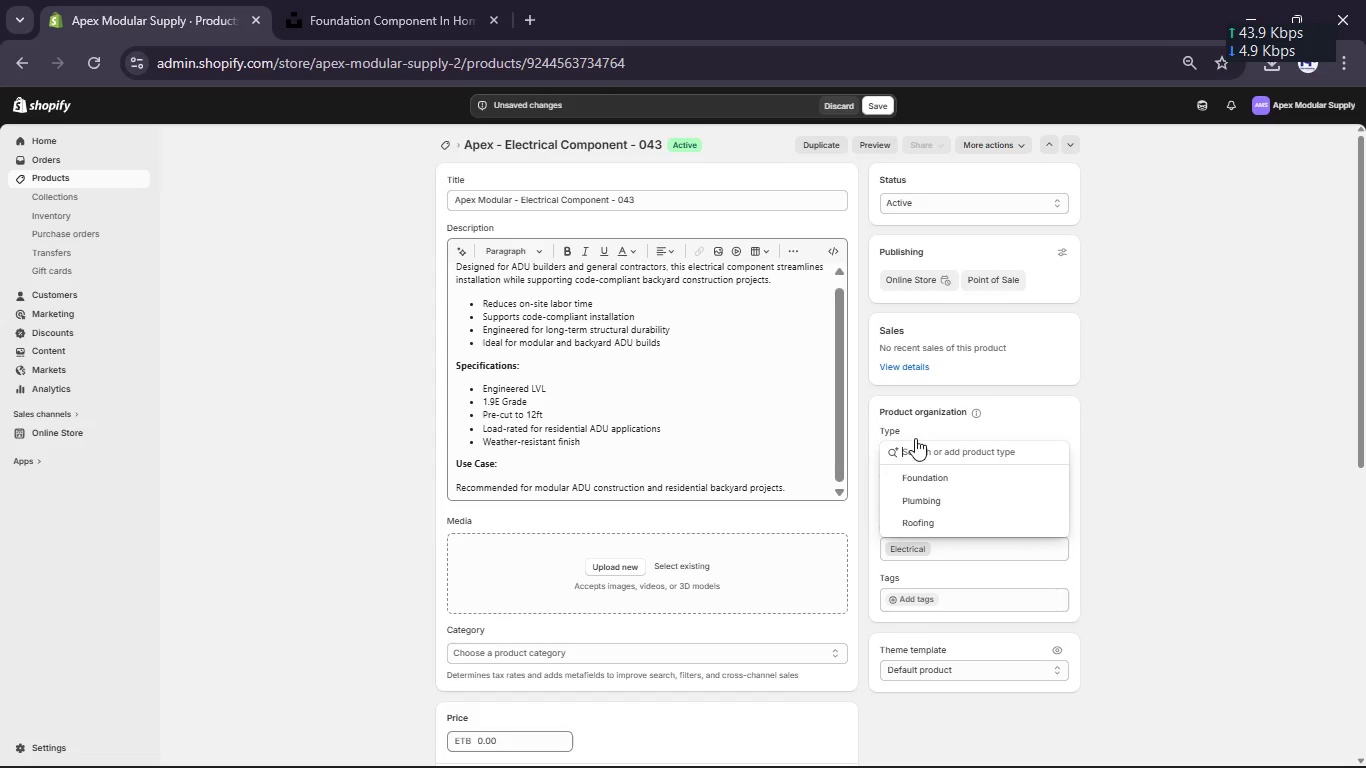 
type(El)
 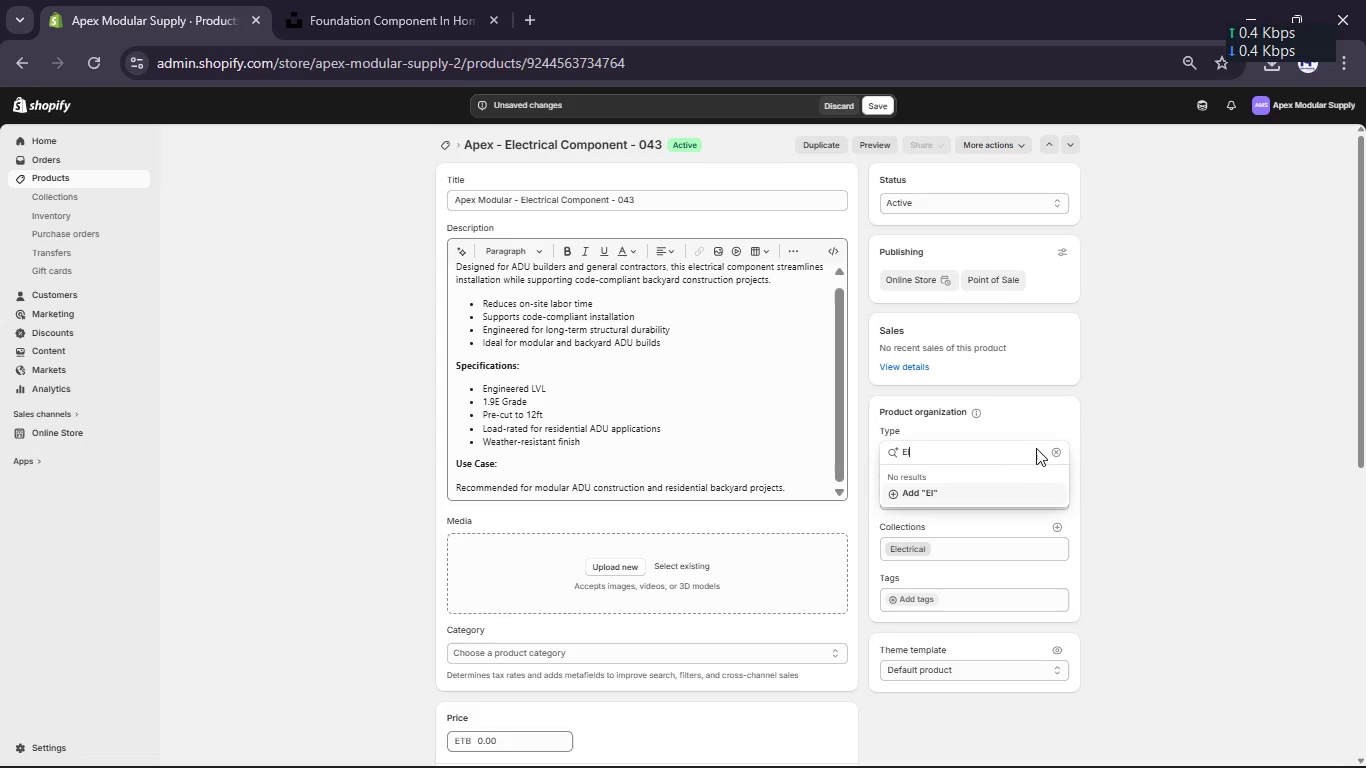 
type(ectrical)
 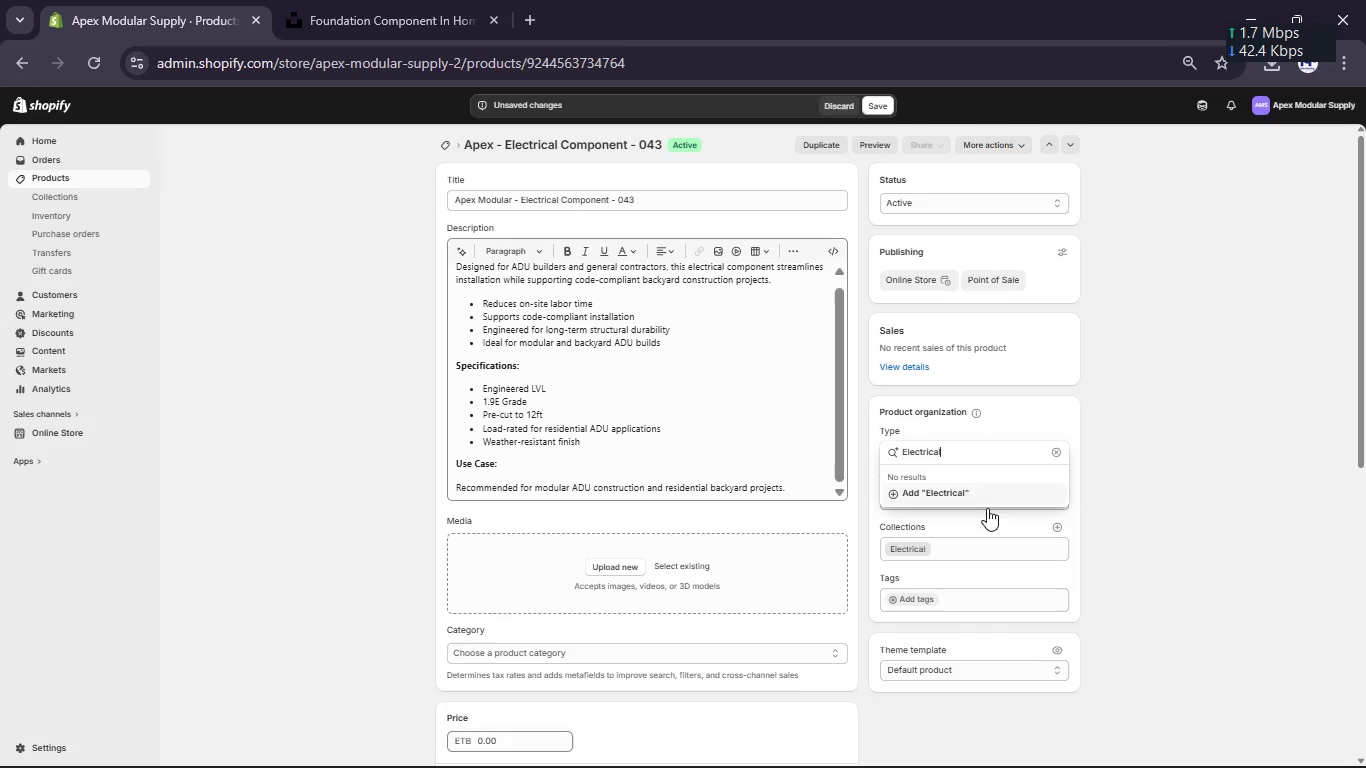 
left_click([984, 498])
 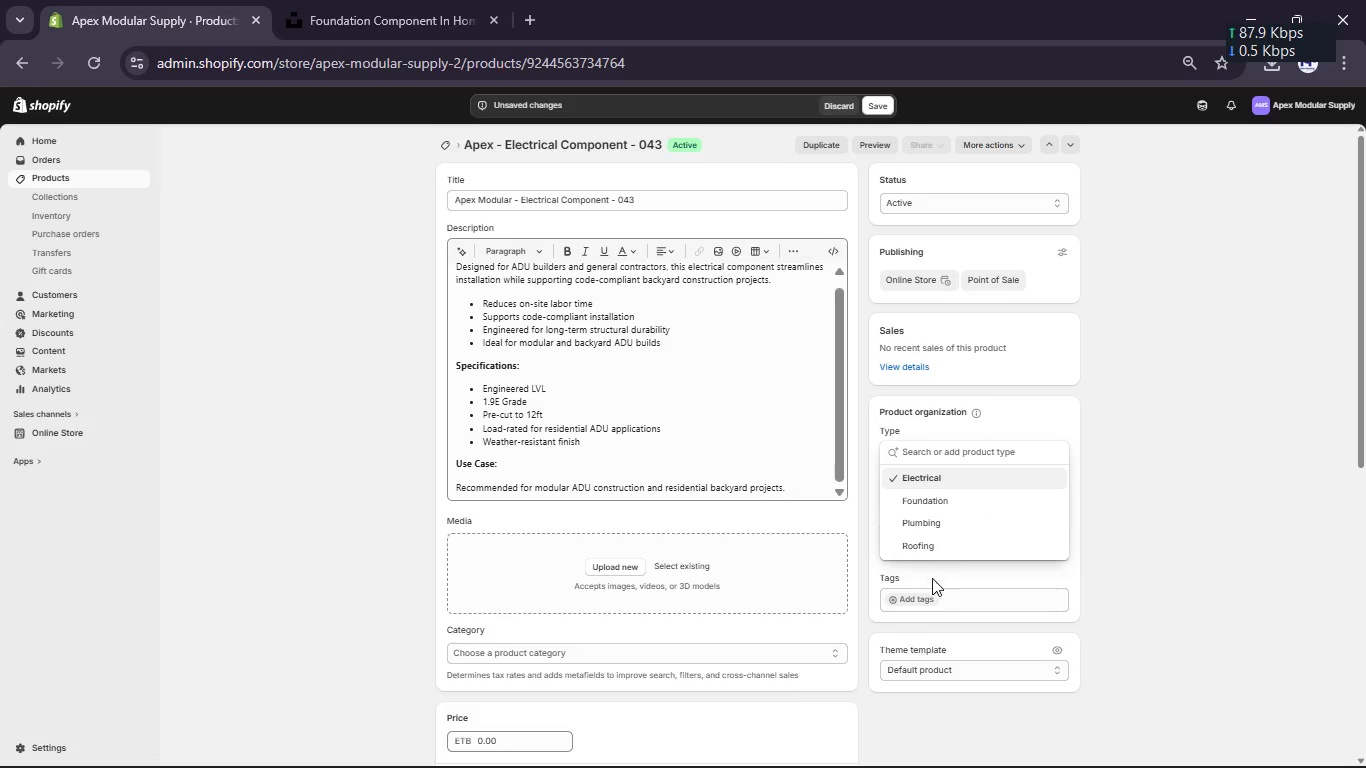 
left_click([925, 602])
 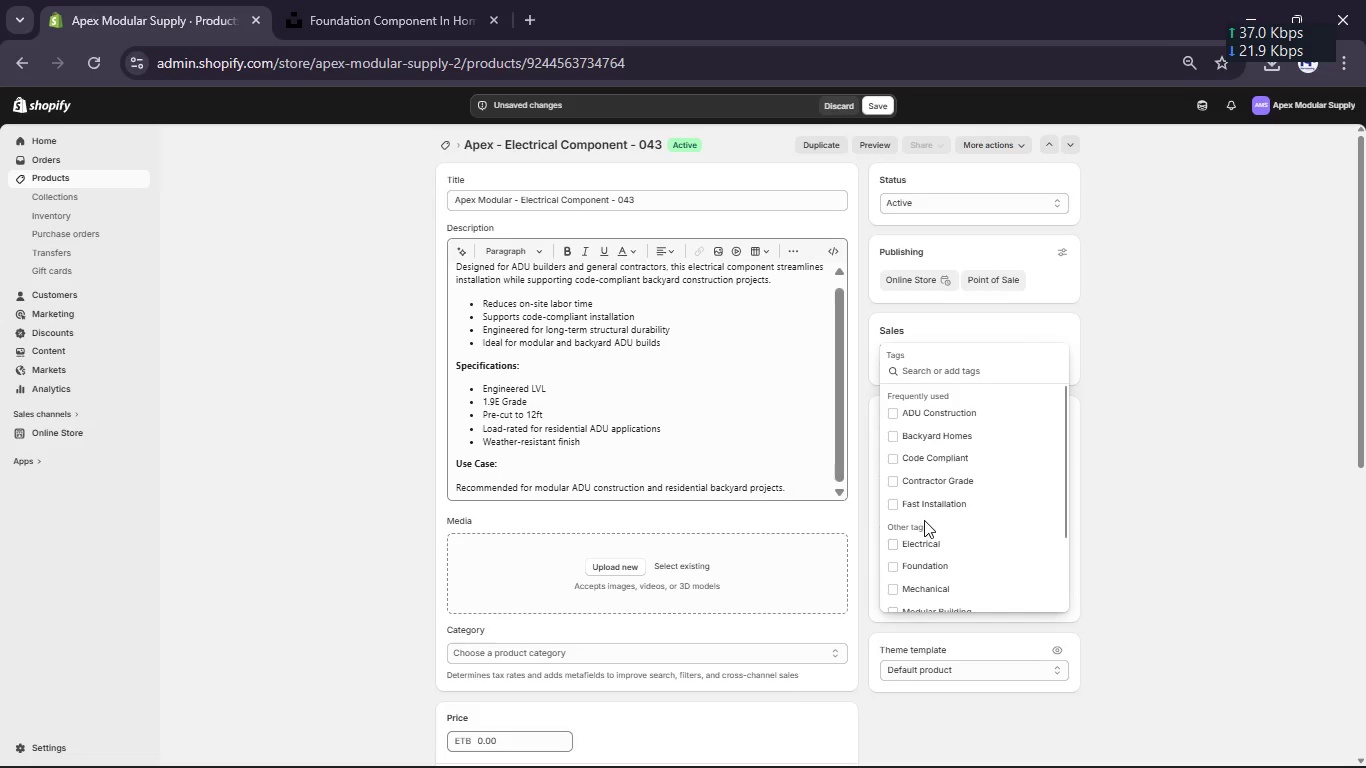 
scroll: coordinate [924, 520], scroll_direction: up, amount: 3.0
 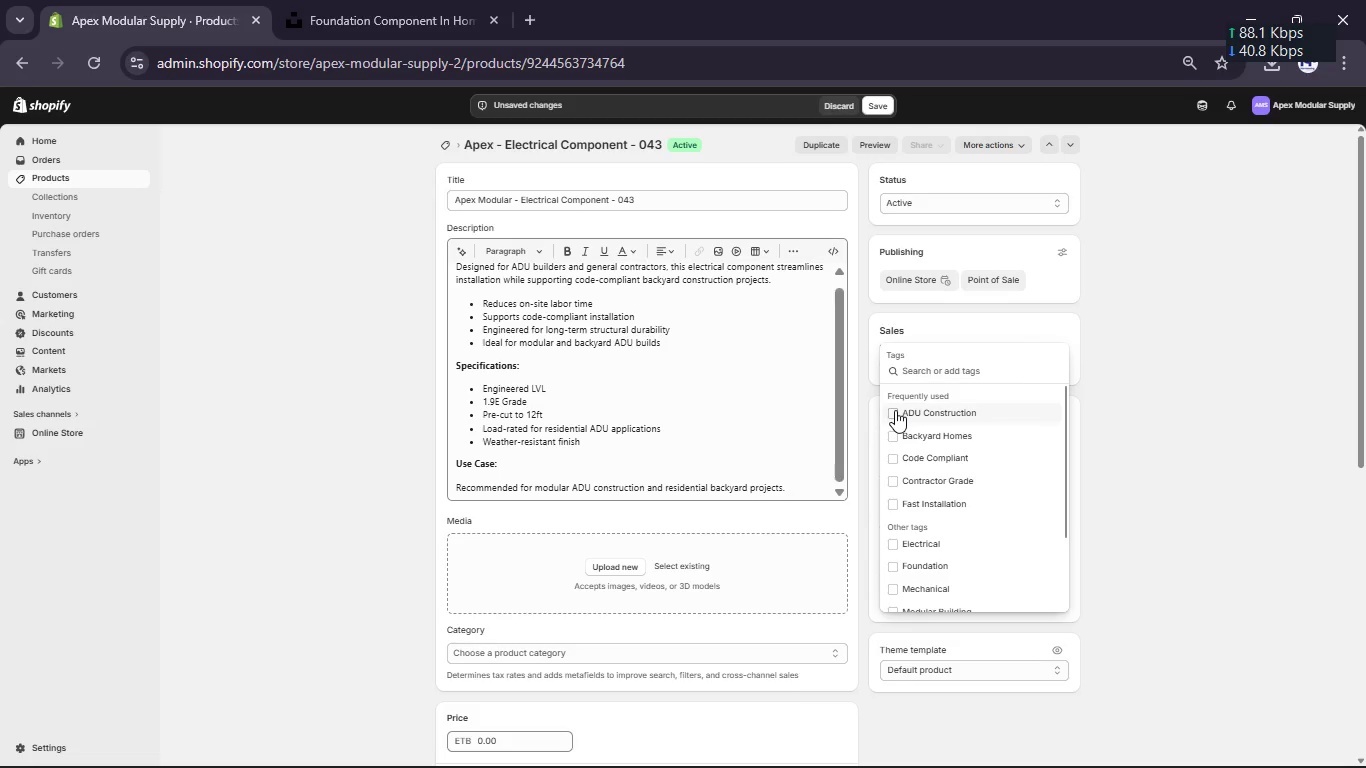 
left_click([895, 410])
 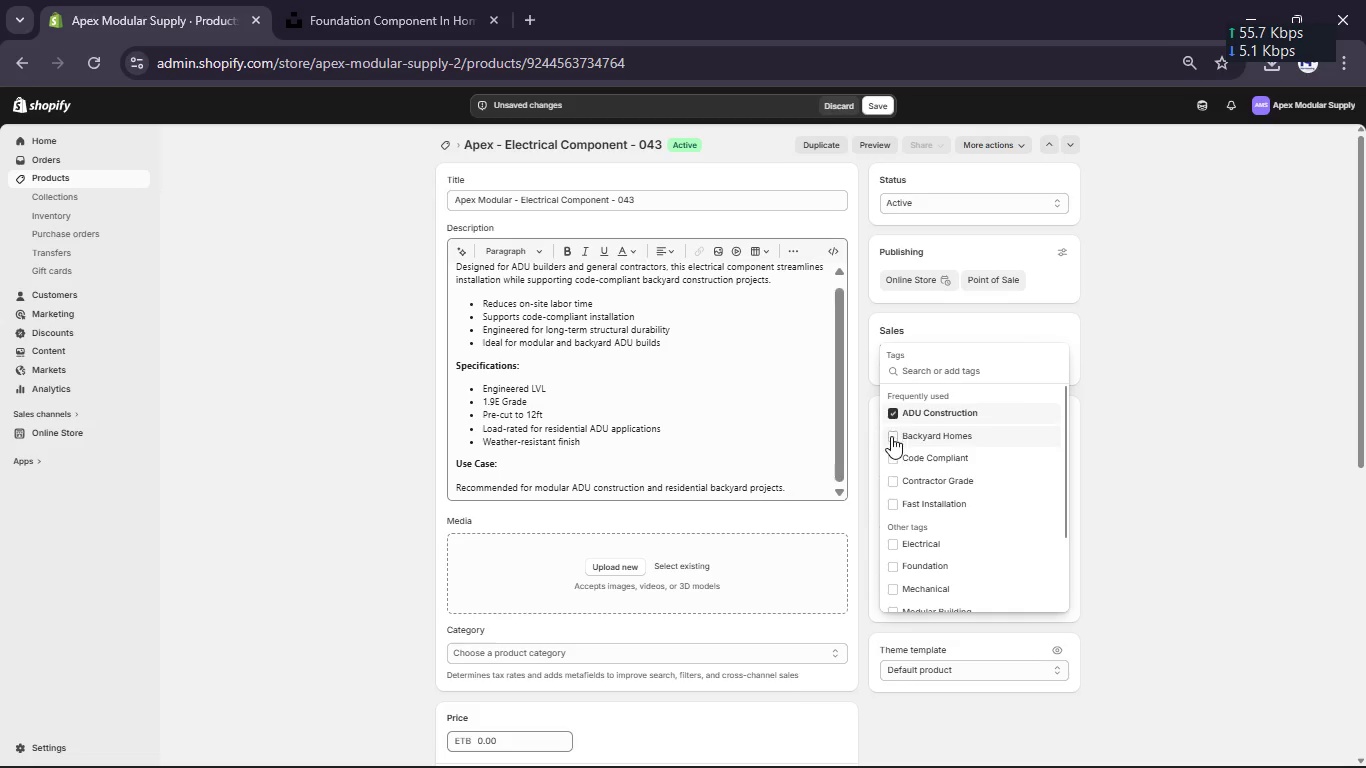 
left_click([891, 436])
 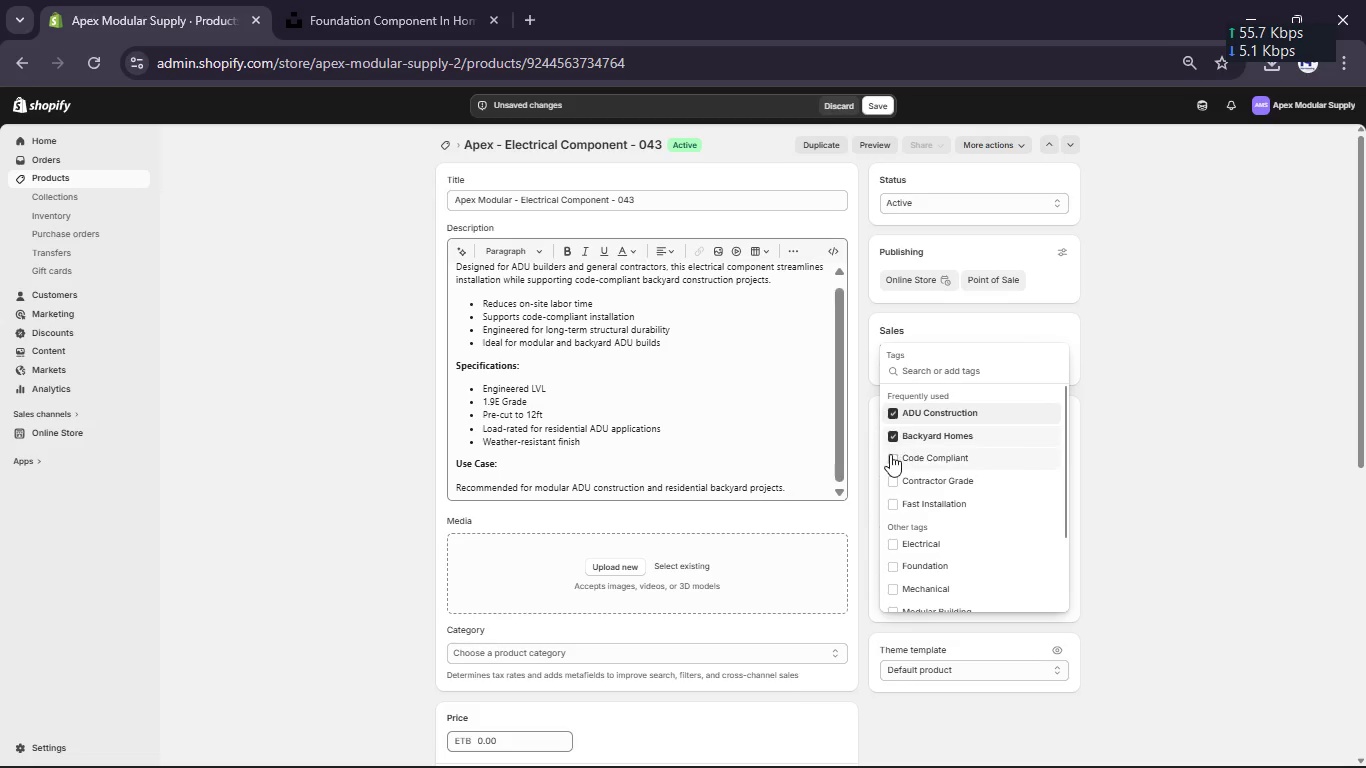 
left_click([890, 457])
 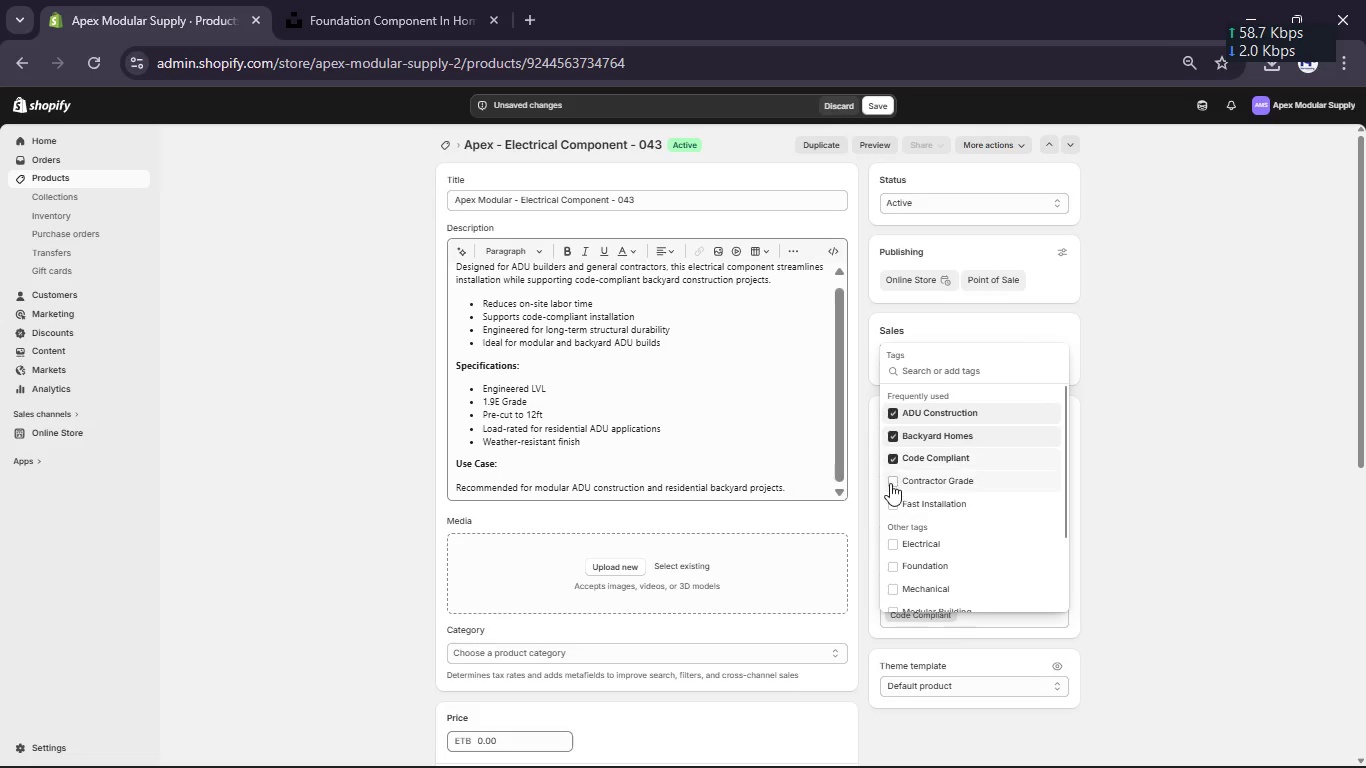 
left_click([890, 483])
 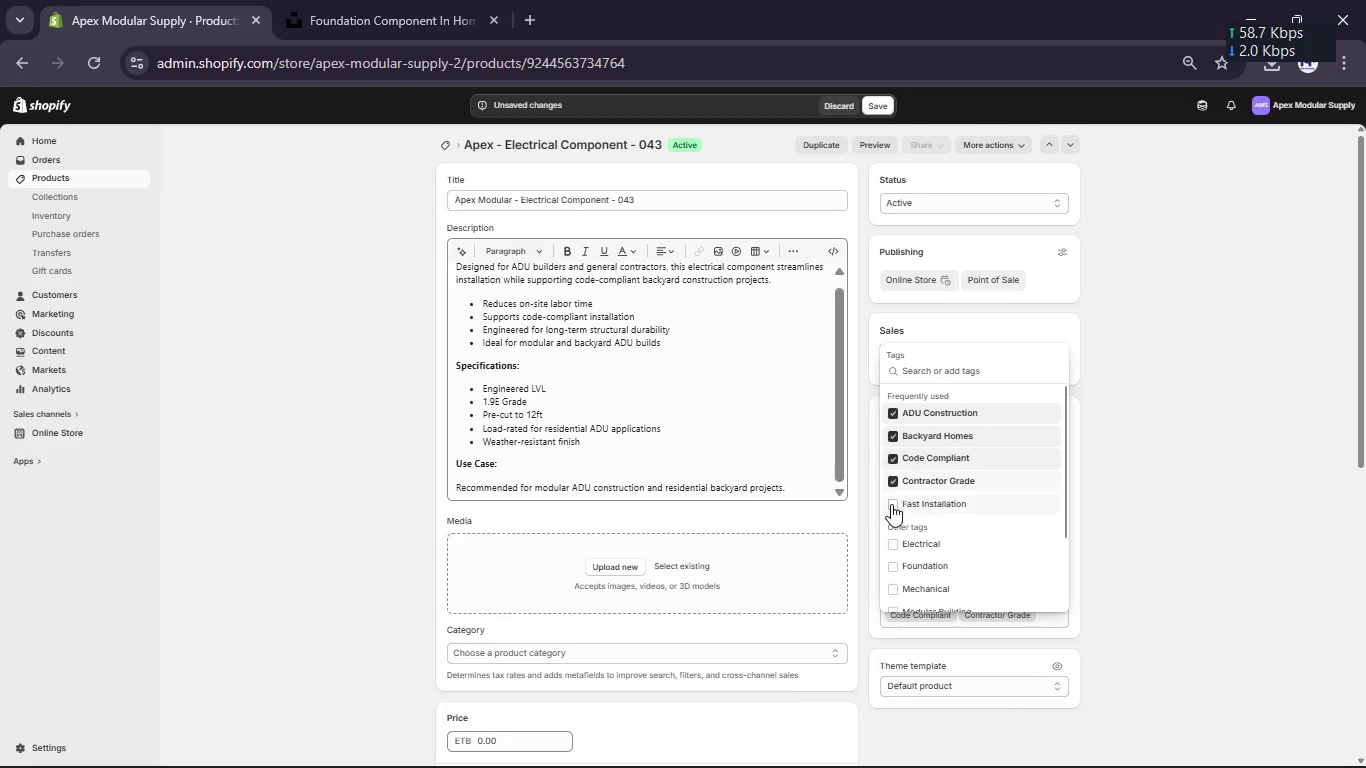 
left_click([891, 505])
 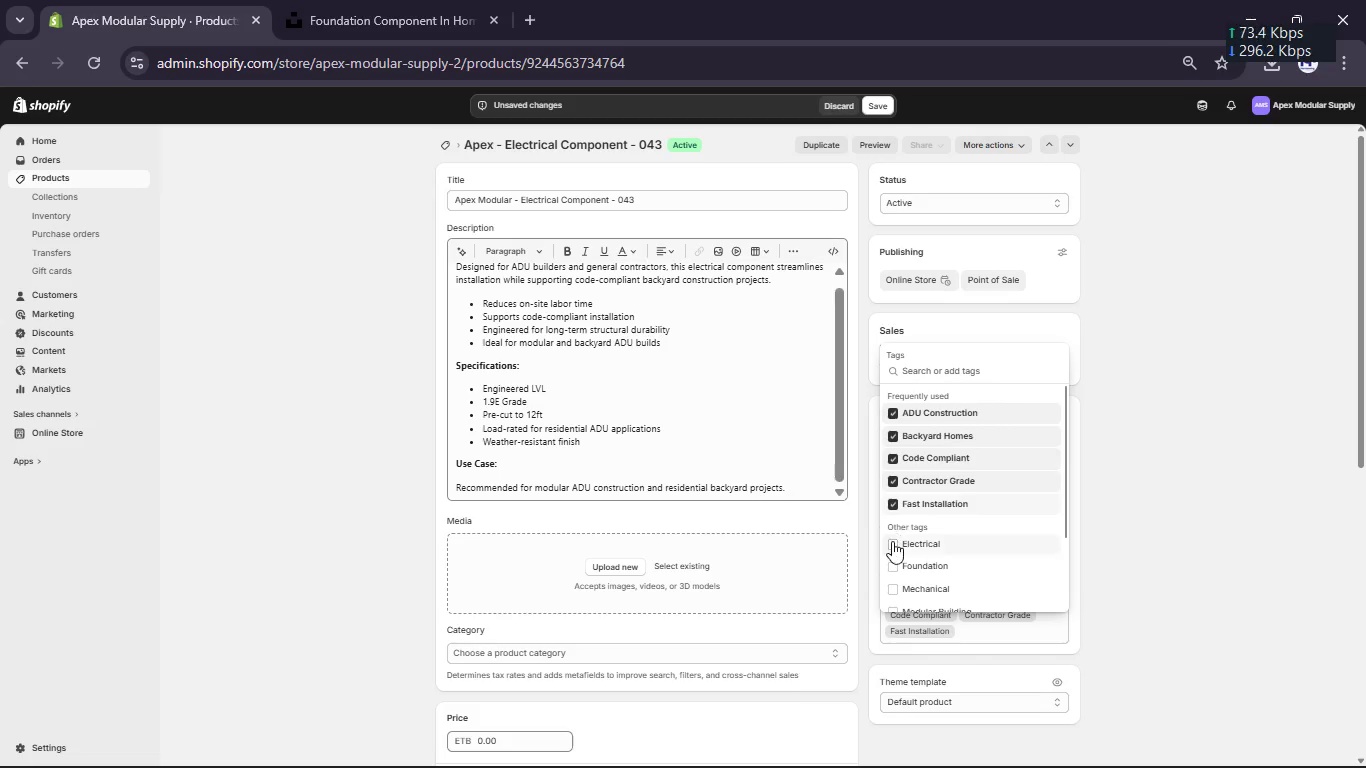 
left_click([892, 544])
 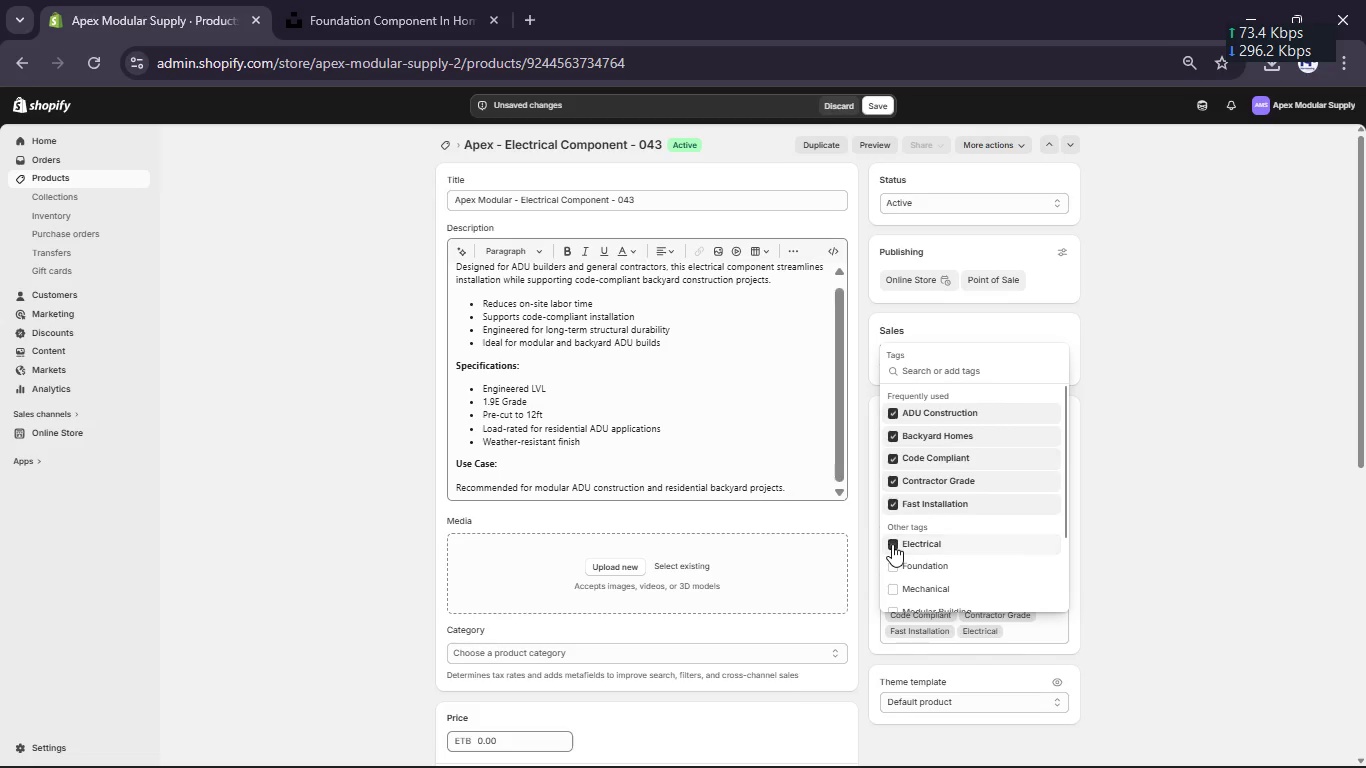 
scroll: coordinate [892, 544], scroll_direction: none, amount: 0.0
 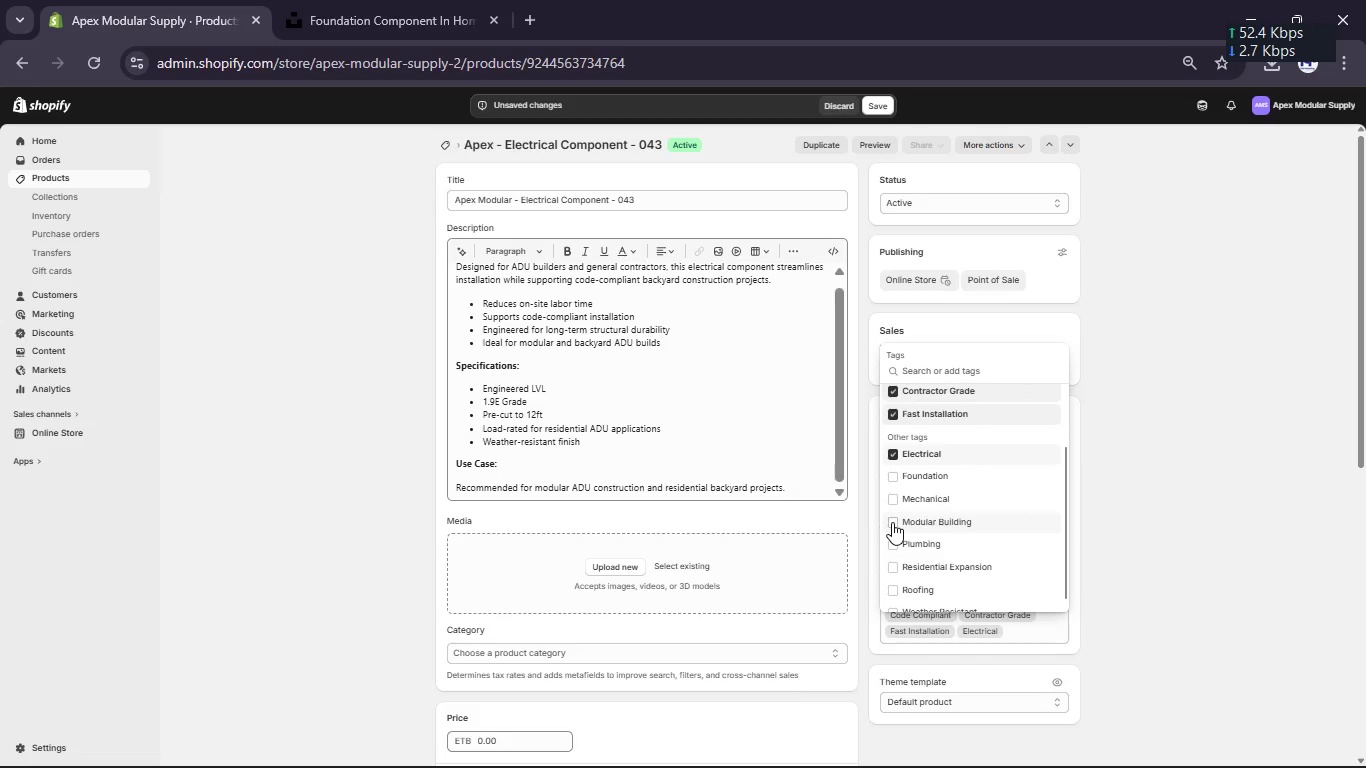 
left_click([892, 522])
 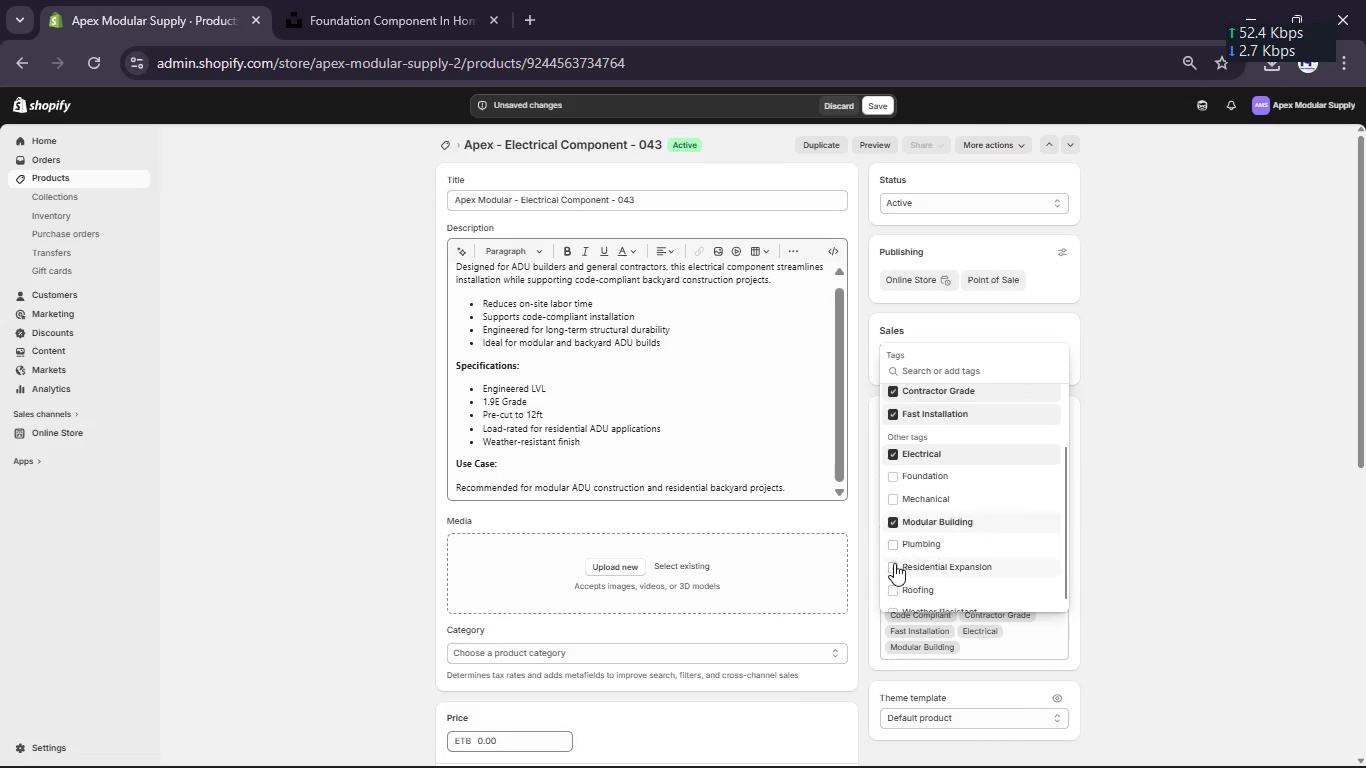 
left_click([894, 568])
 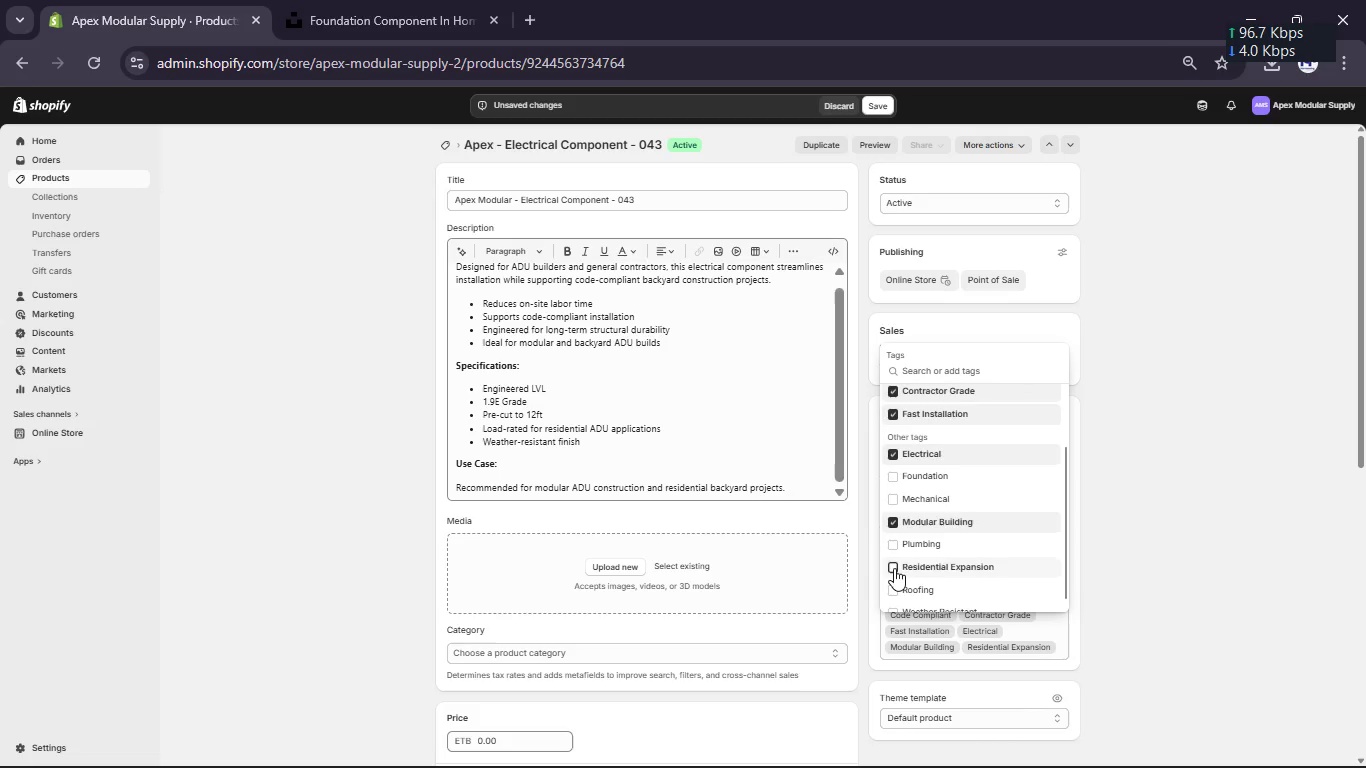 
scroll: coordinate [894, 568], scroll_direction: down, amount: 2.0
 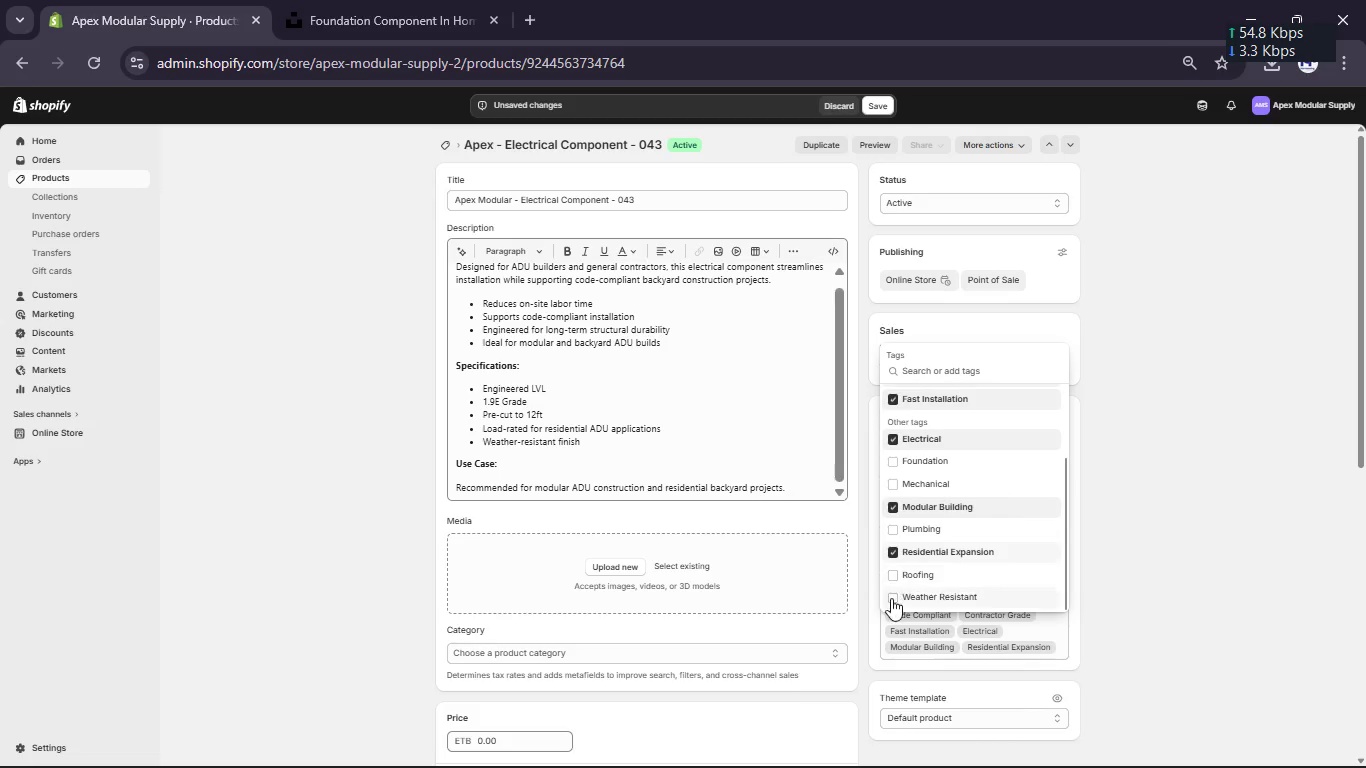 
left_click([891, 598])
 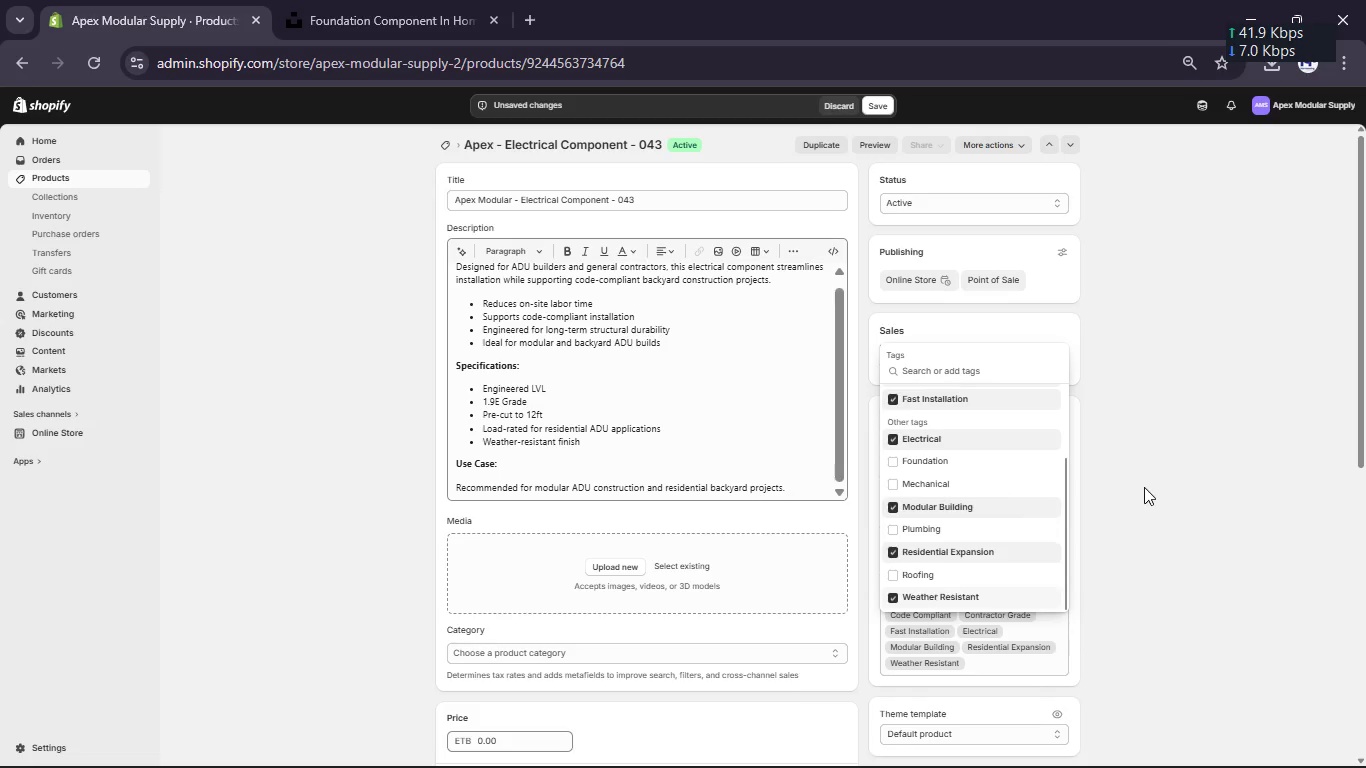 
left_click([1144, 487])
 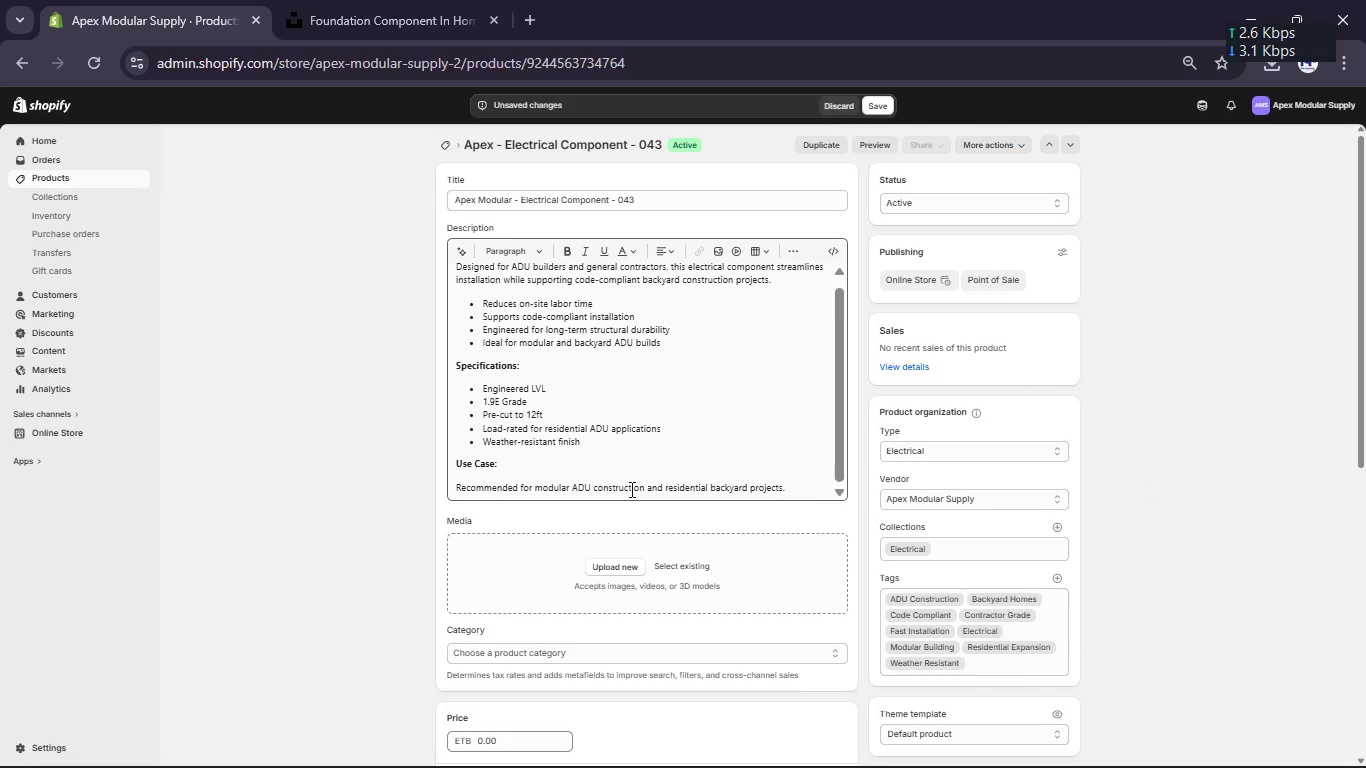 
scroll: coordinate [630, 489], scroll_direction: down, amount: 1.0
 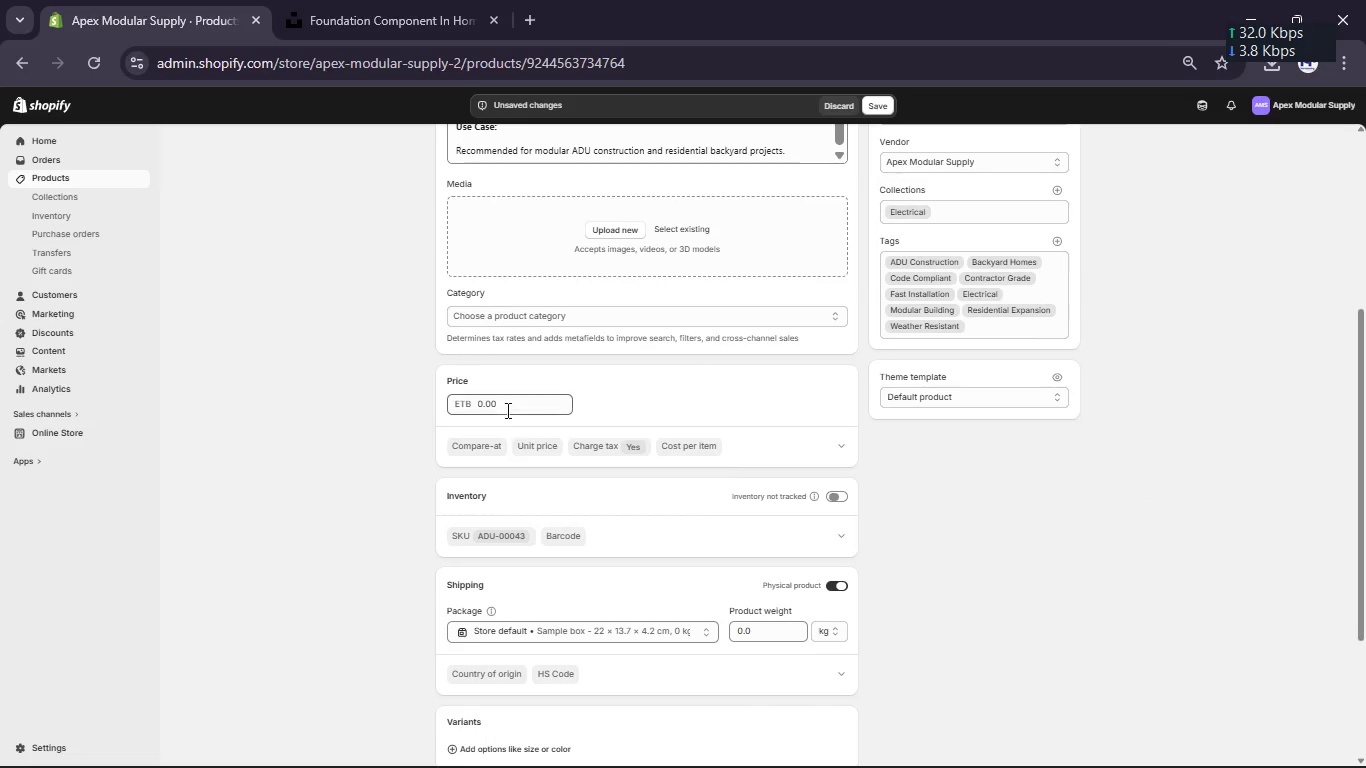 
left_click([498, 401])
 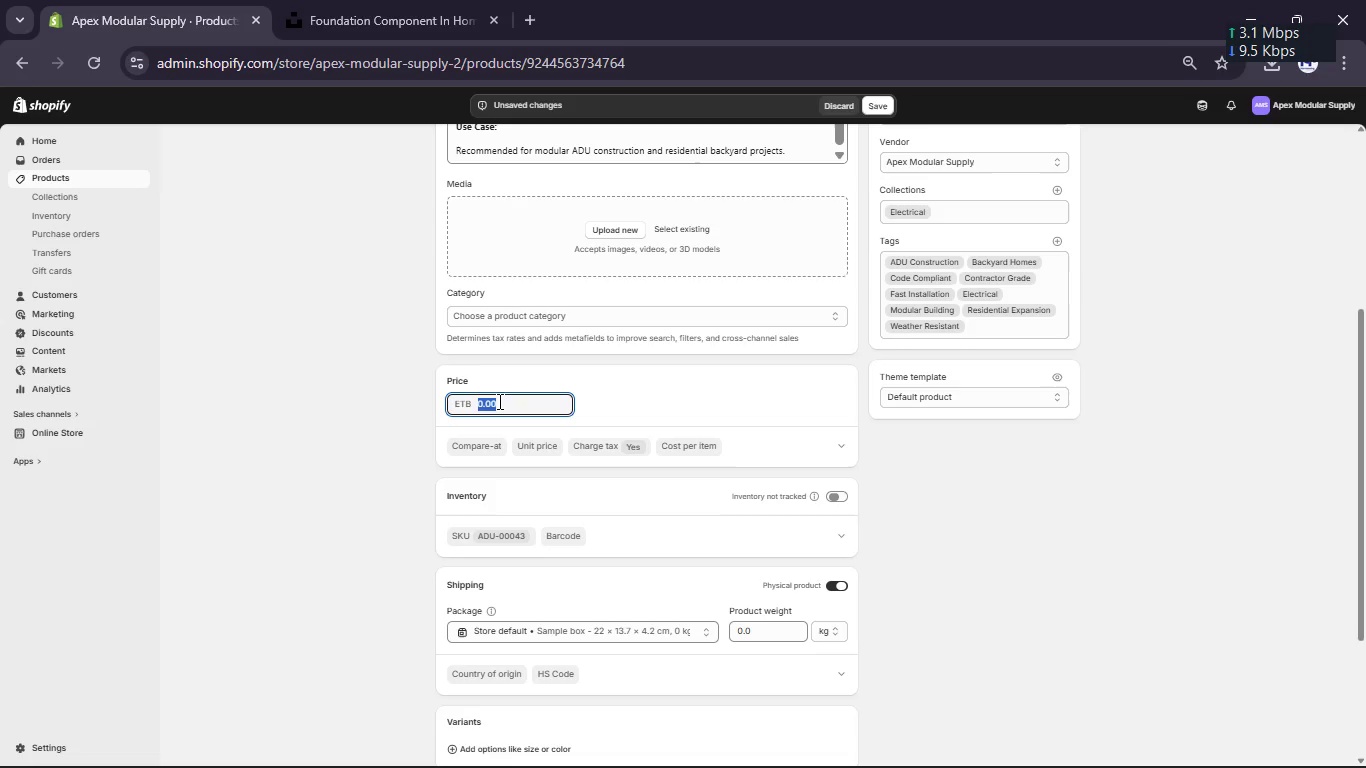 
double_click([498, 401])
 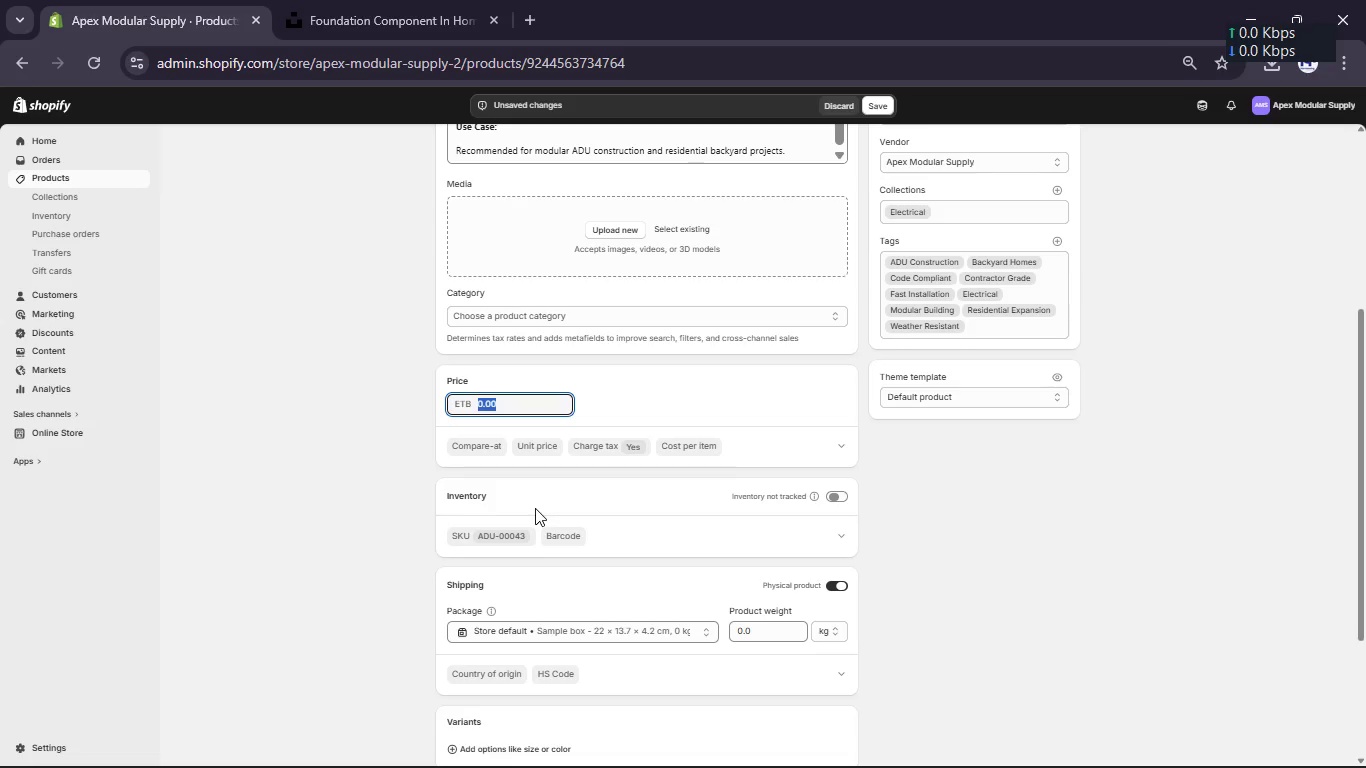 
wait(15.64)
 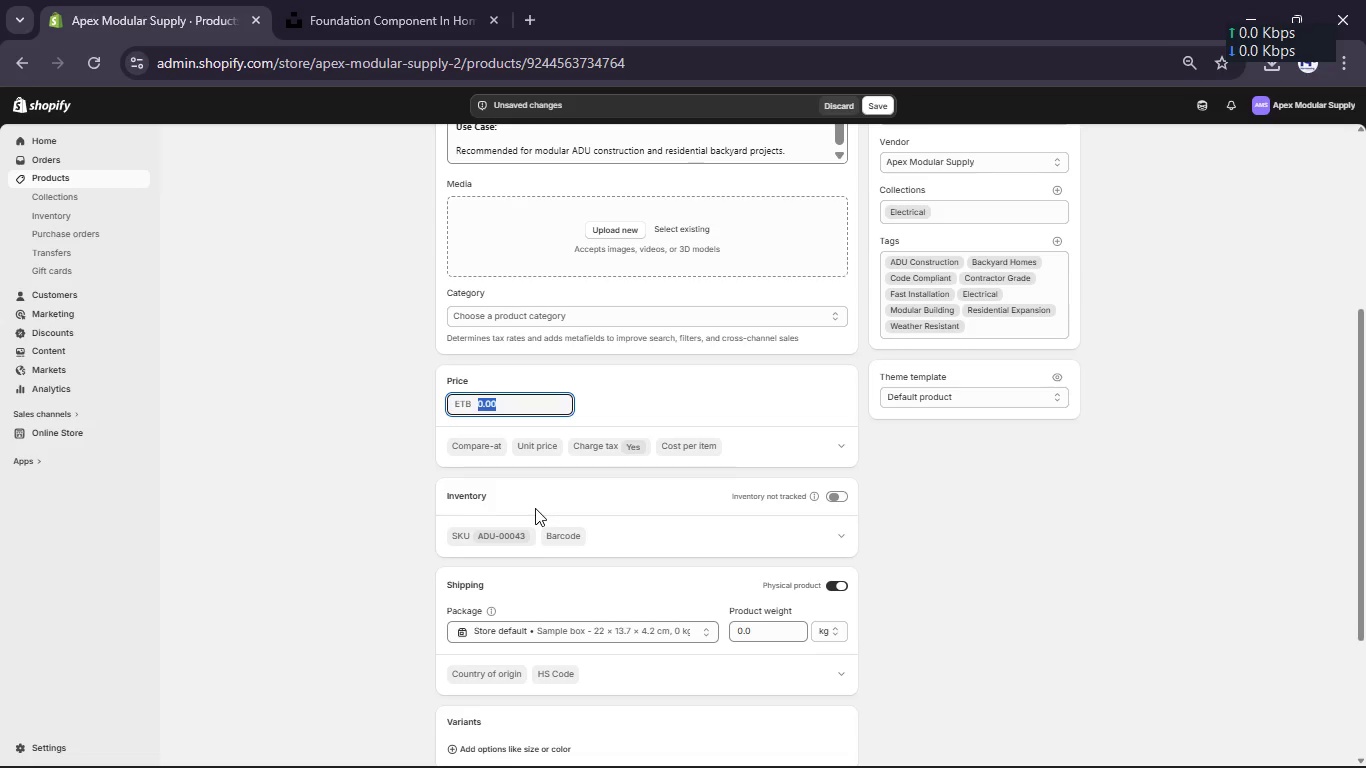 
key(Numpad8)
 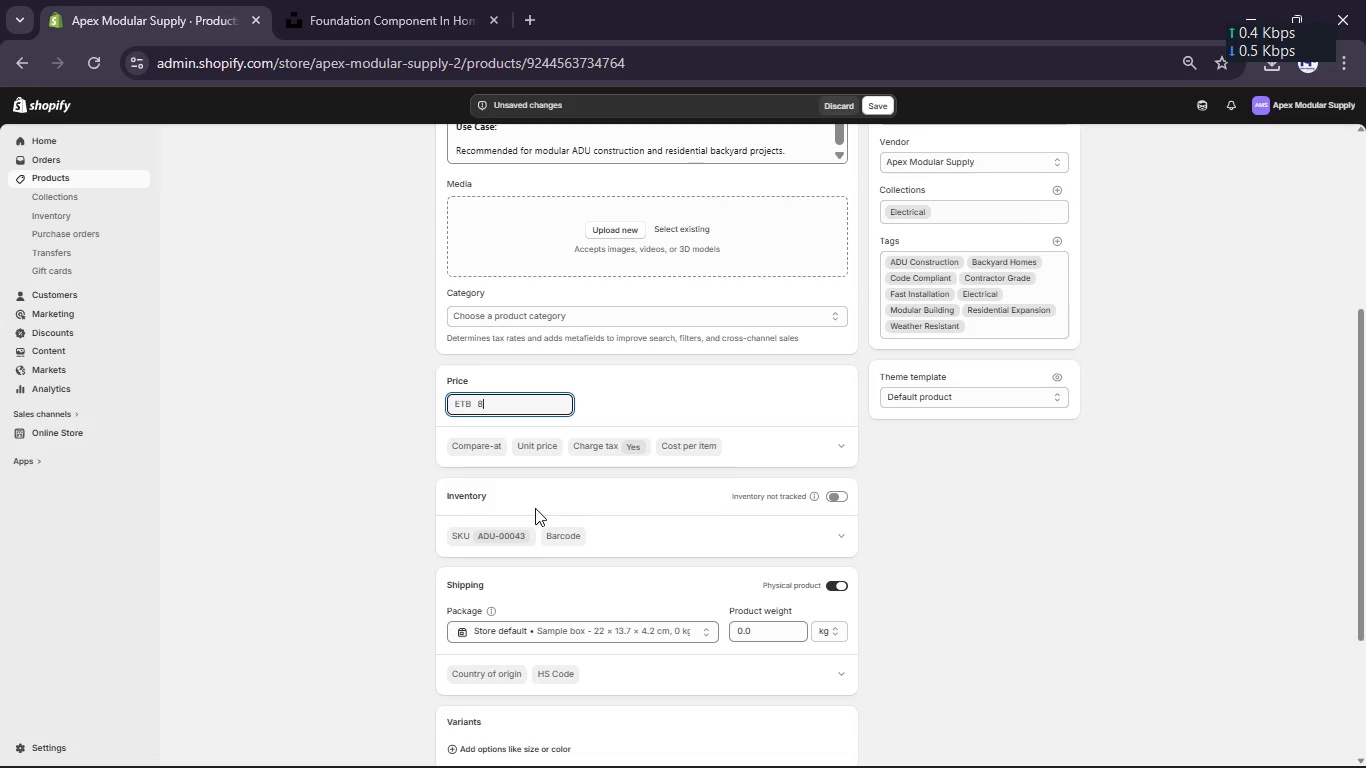 
key(Numpad1)
 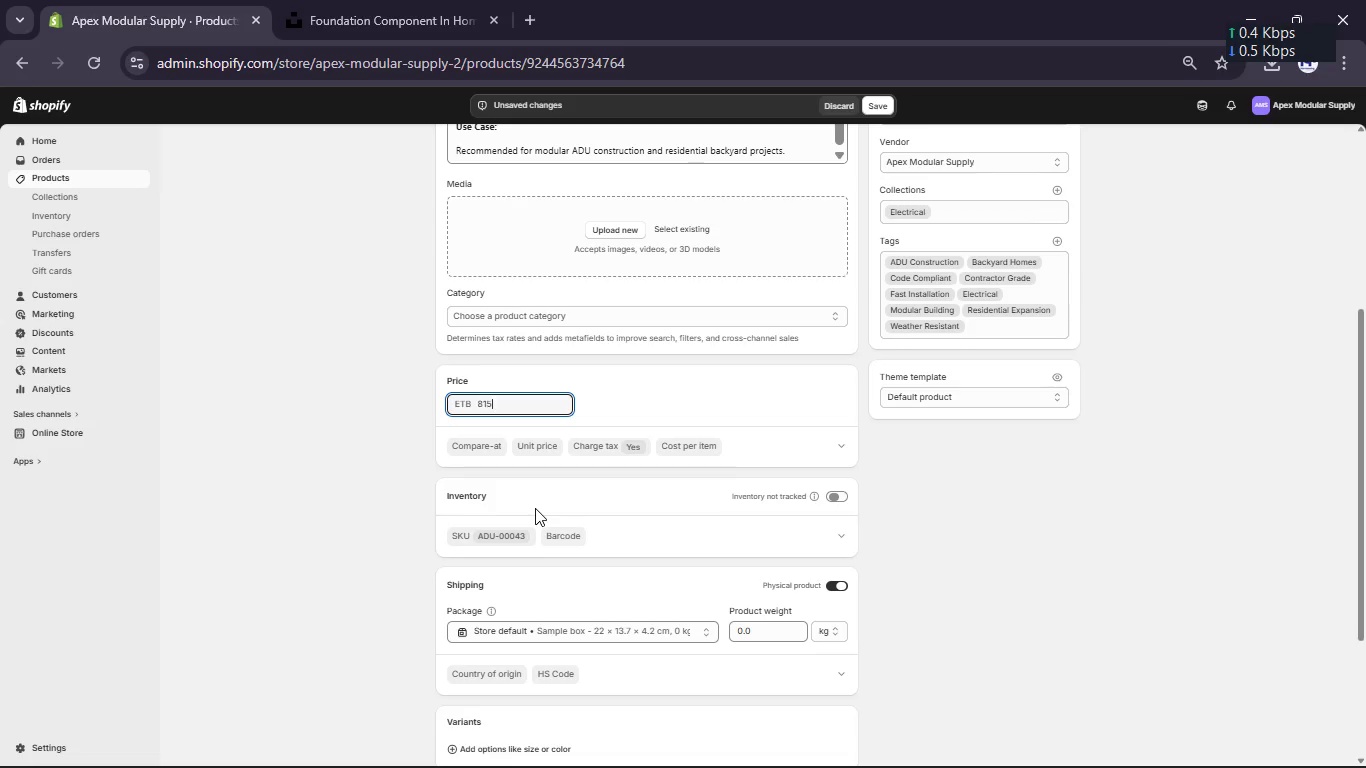 
key(Numpad5)
 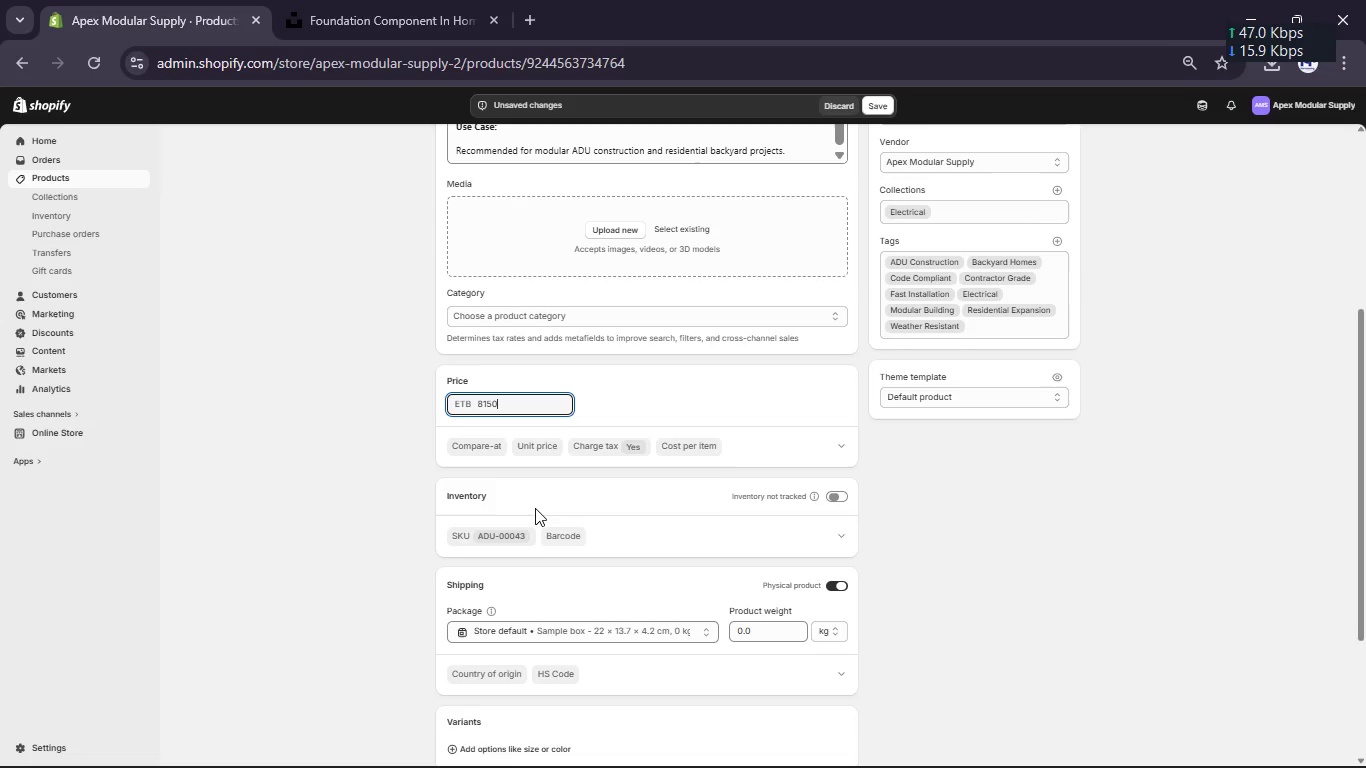 
key(Numpad0)
 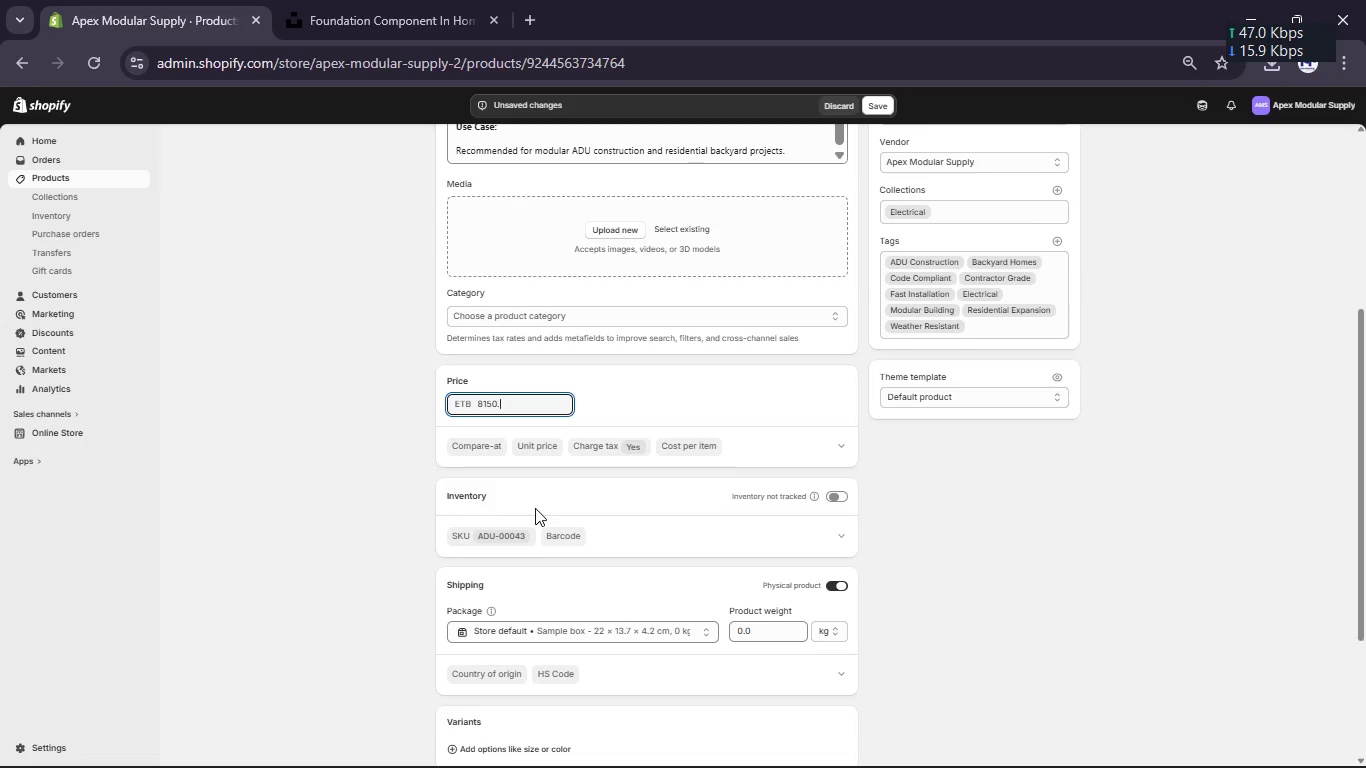 
key(NumpadDecimal)
 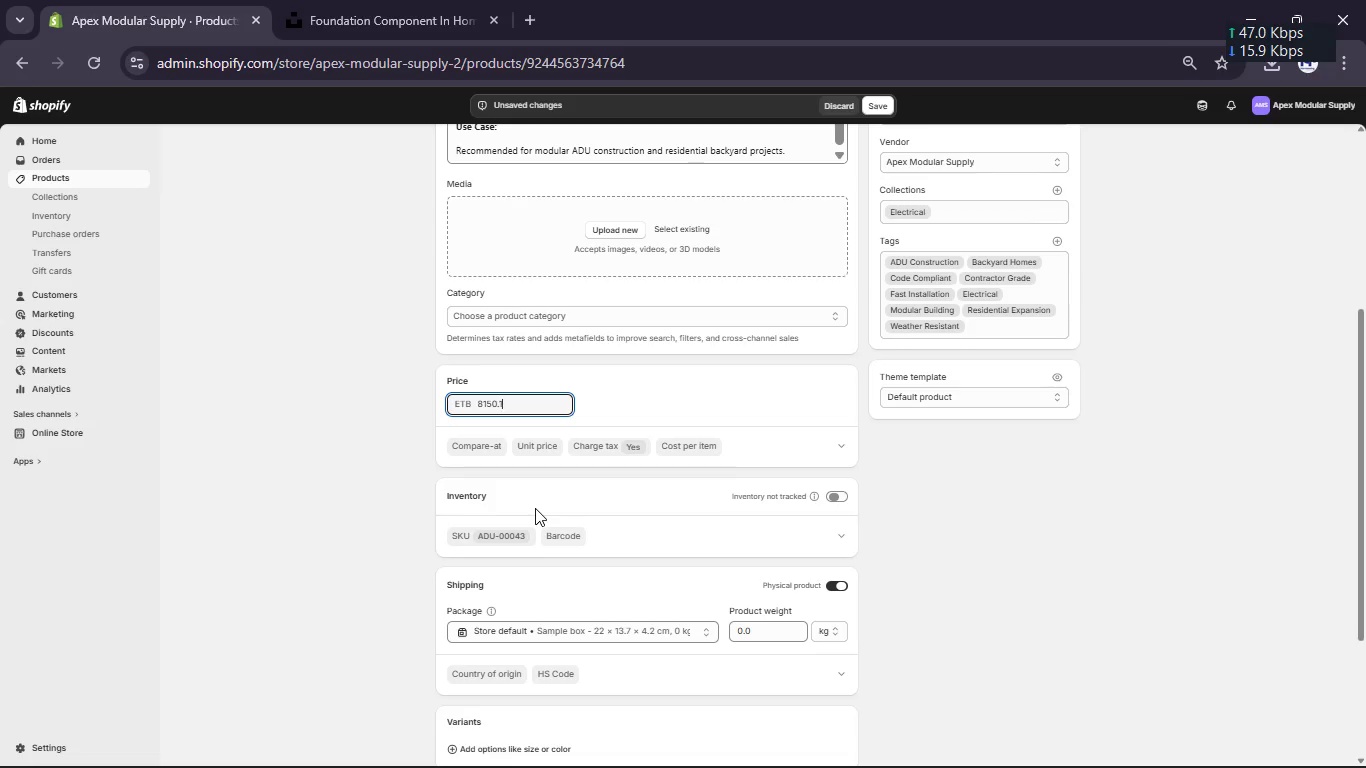 
key(Numpad1)
 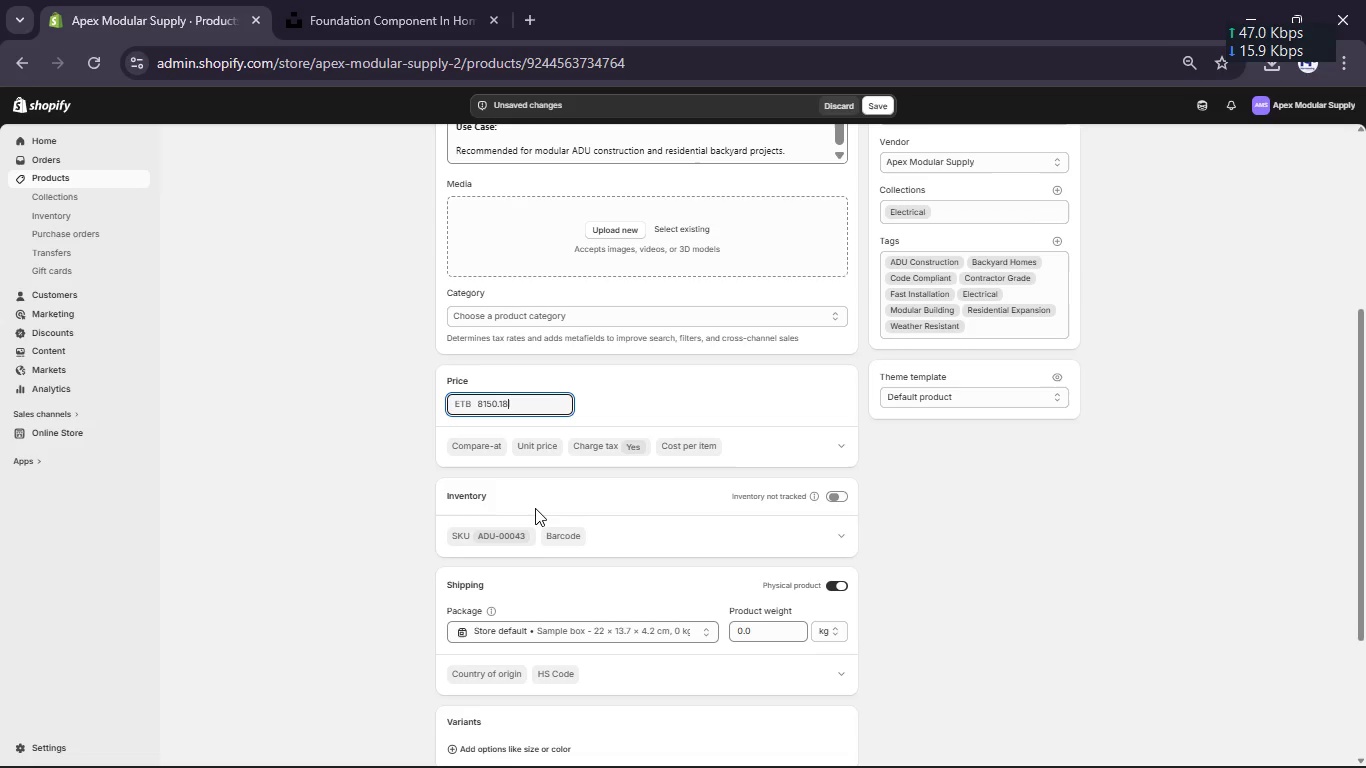 
key(Numpad8)
 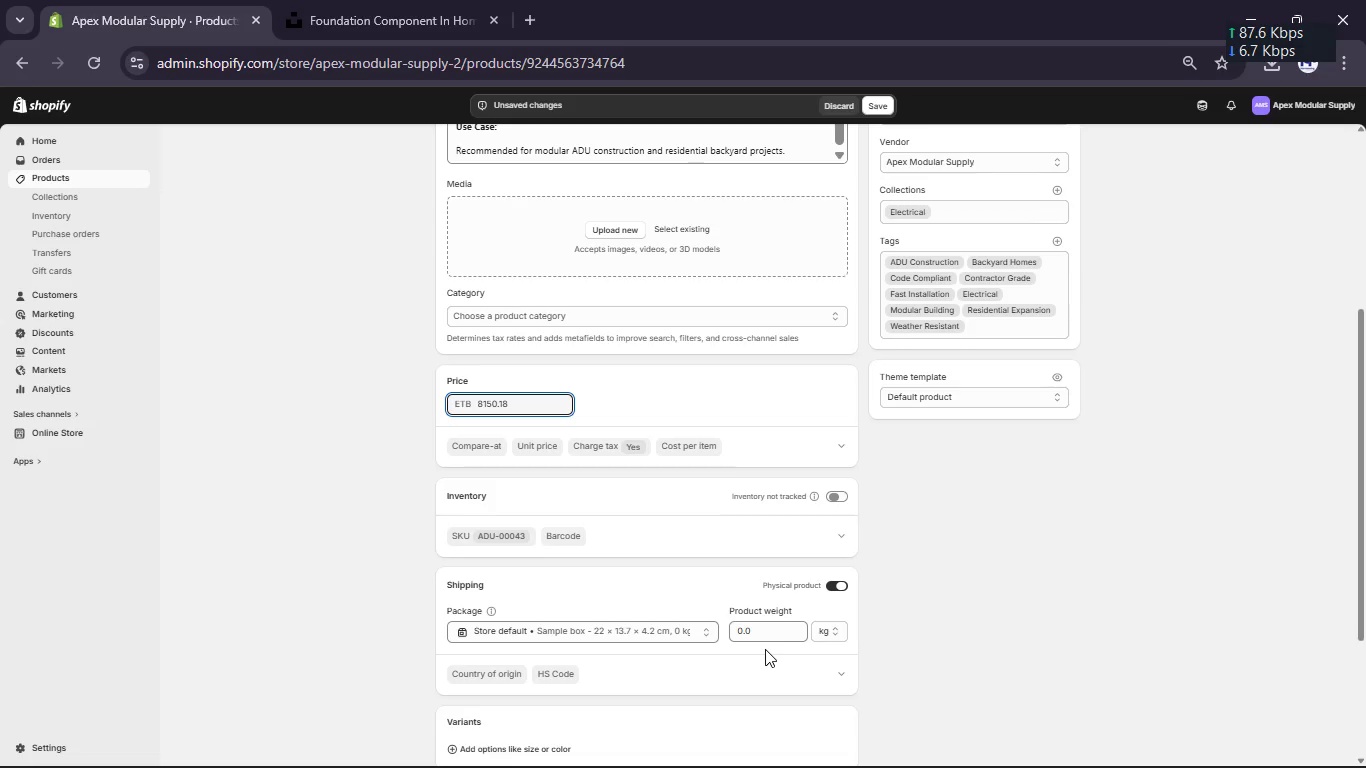 
double_click([755, 633])
 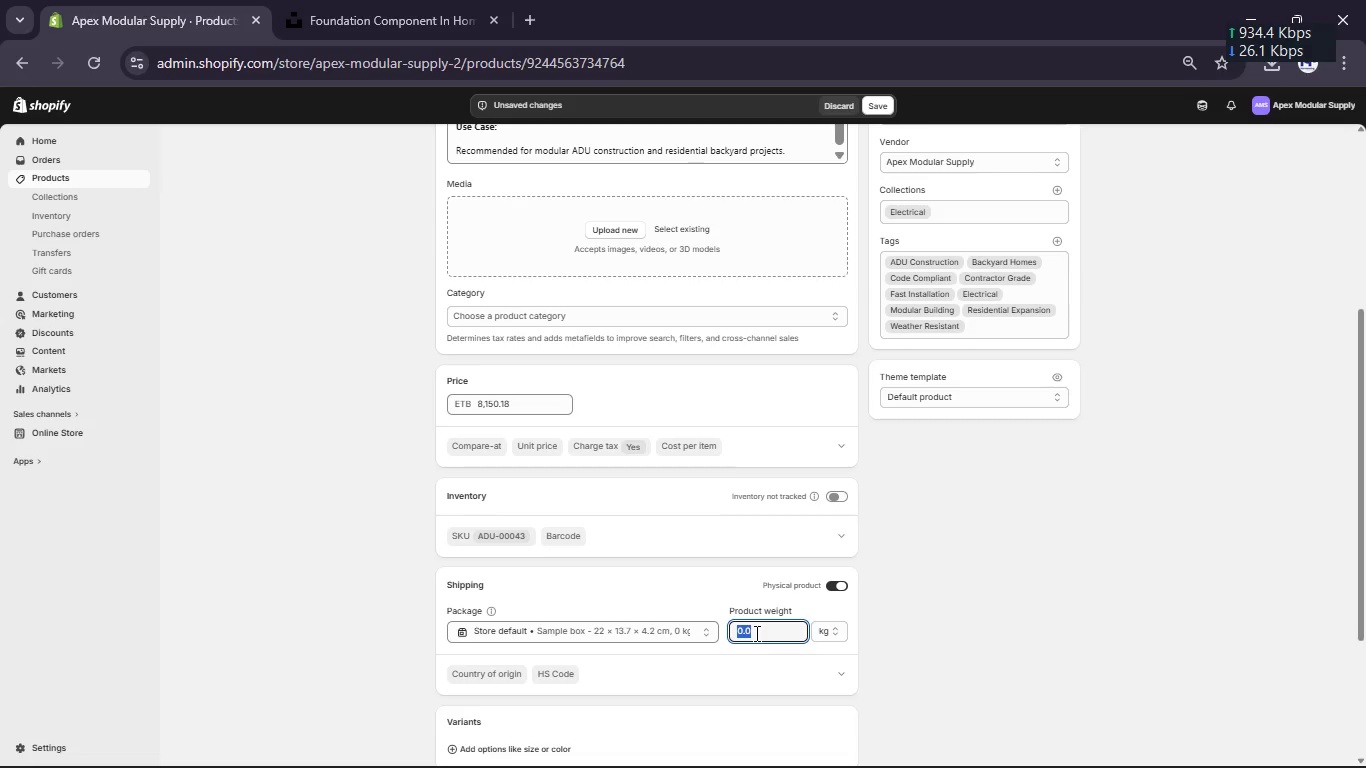 
key(Numpad3)
 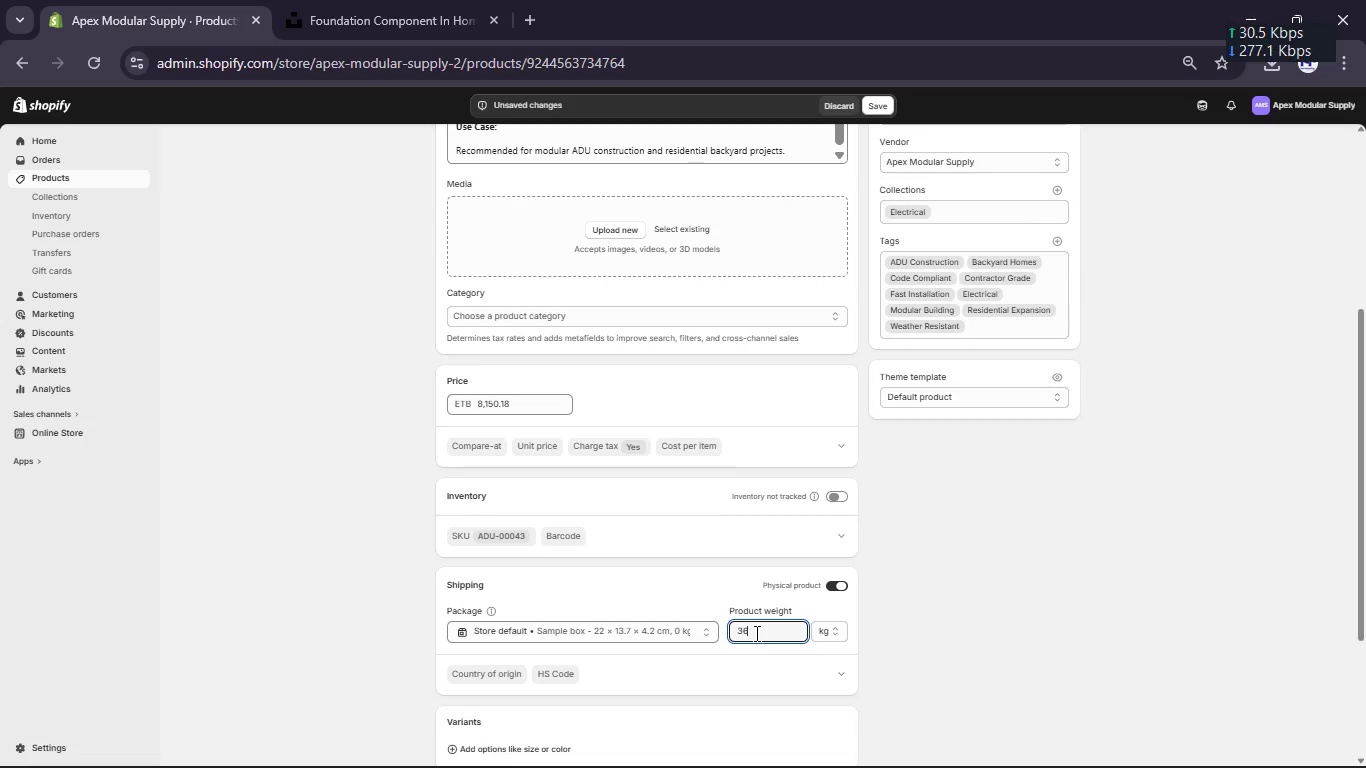 
key(Numpad6)
 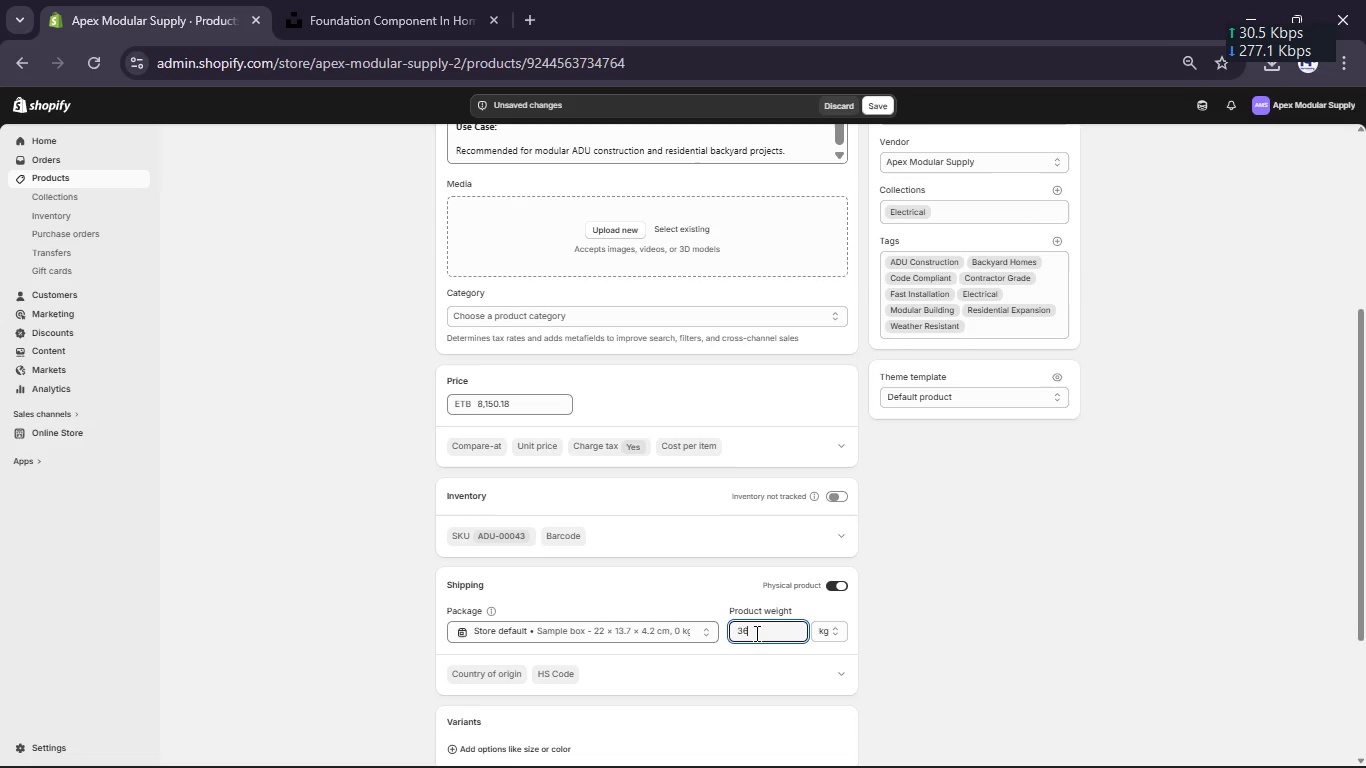 
key(Numpad8)
 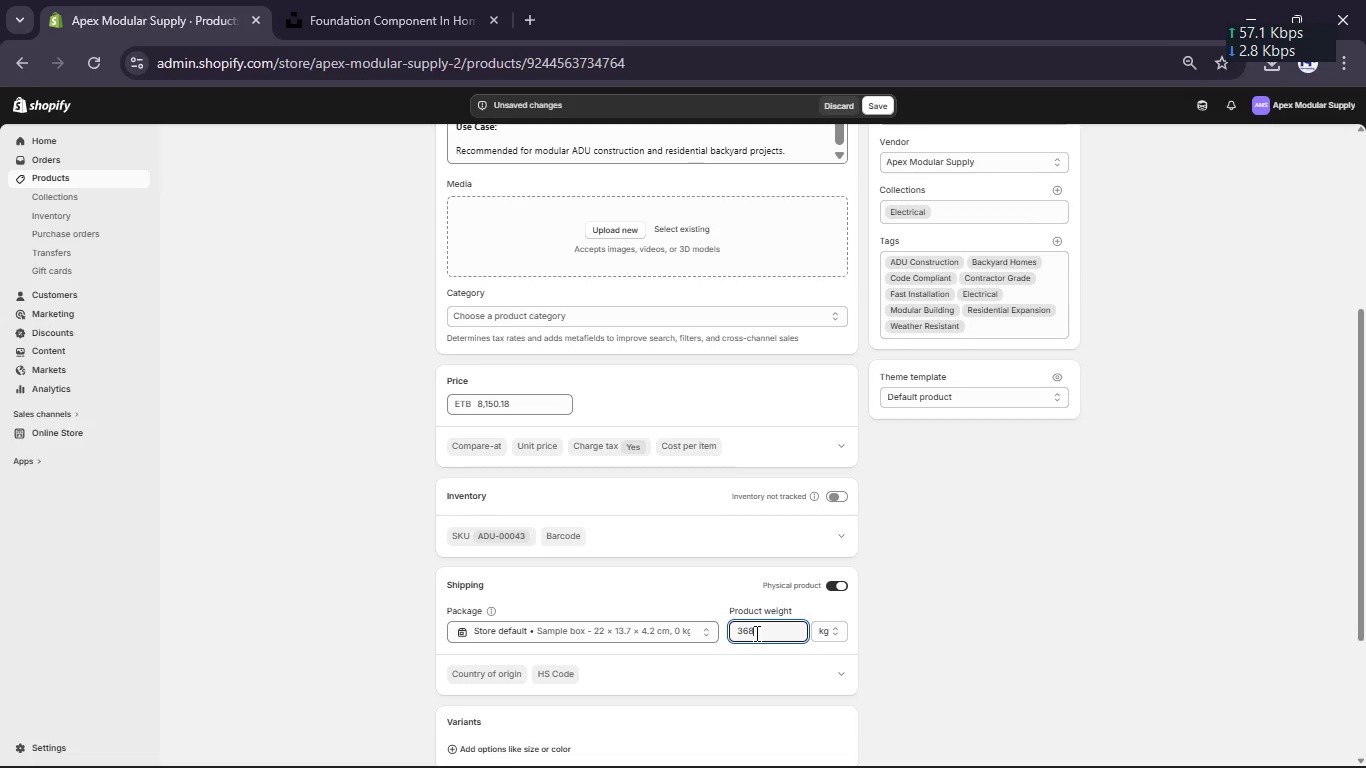 
key(Numpad2)
 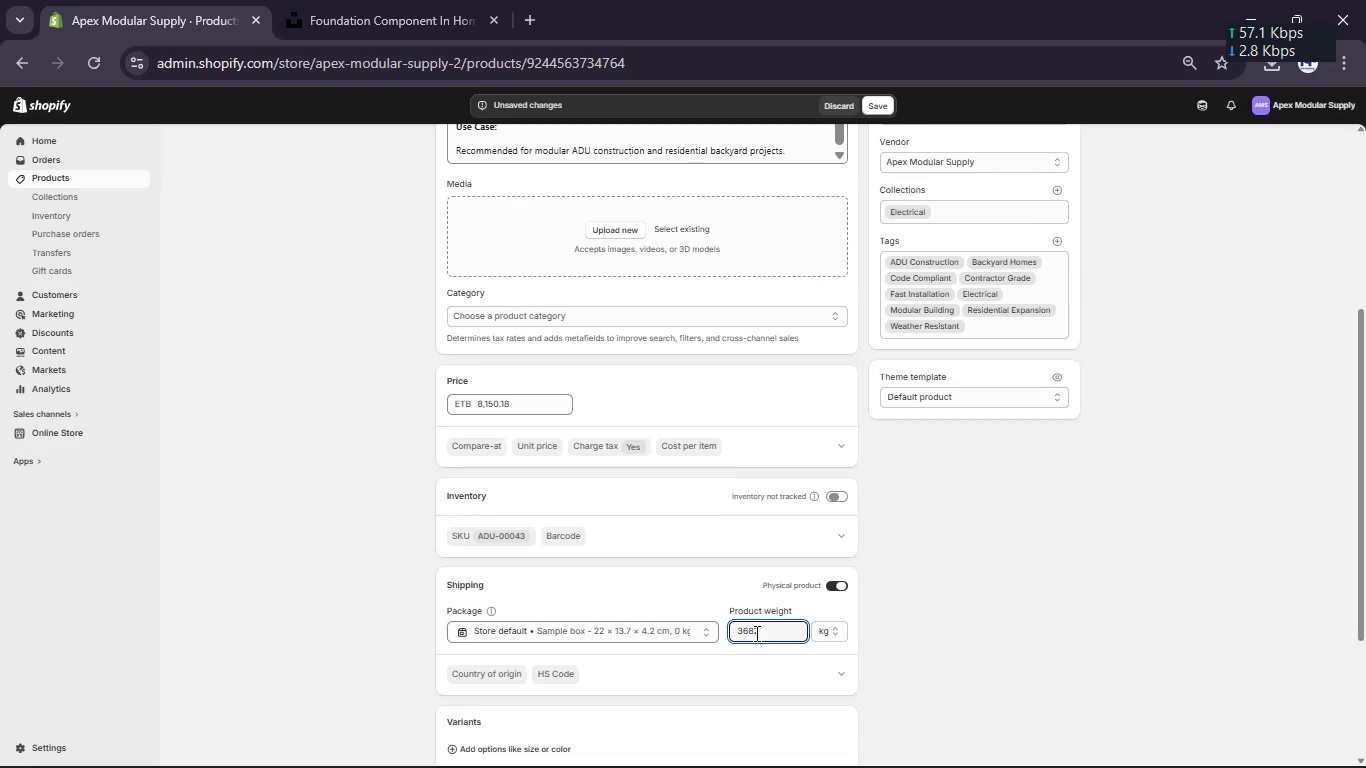 
key(Numpad7)
 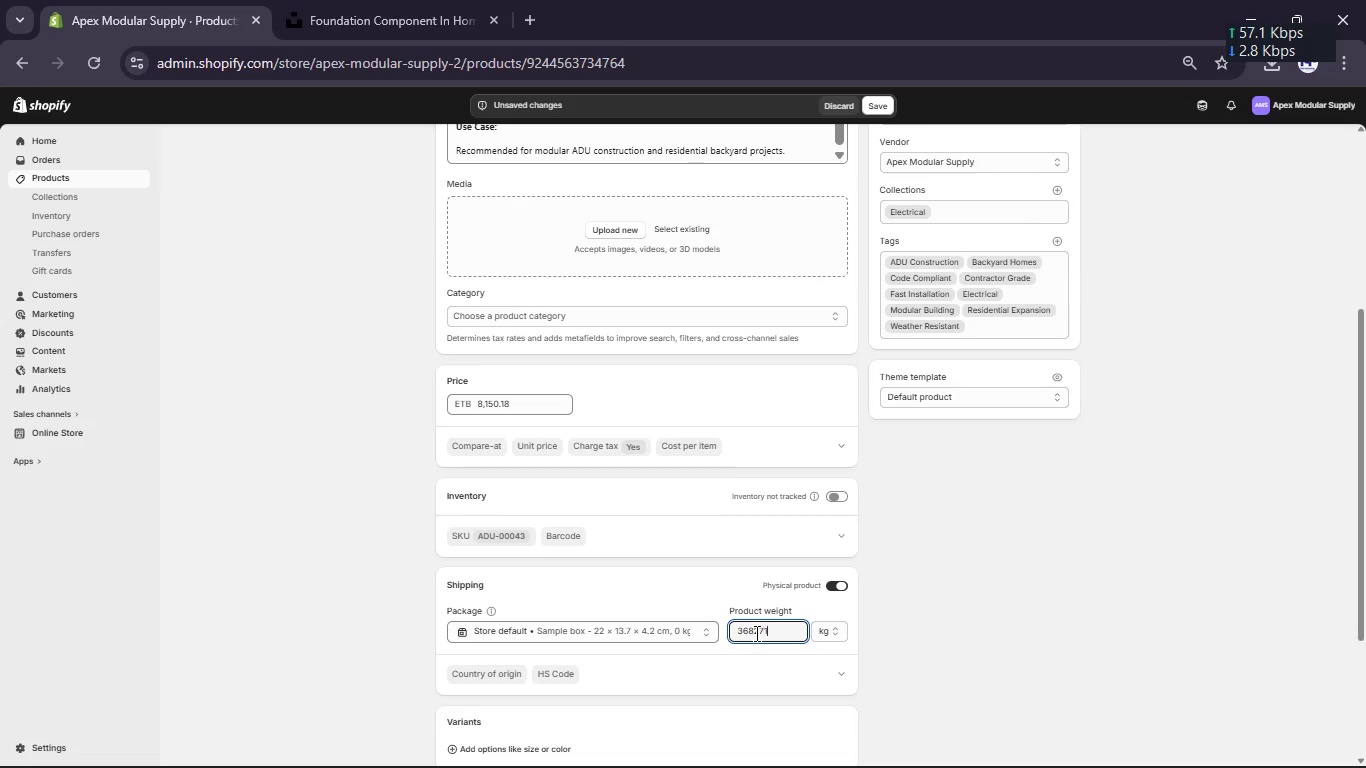 
key(Numpad1)
 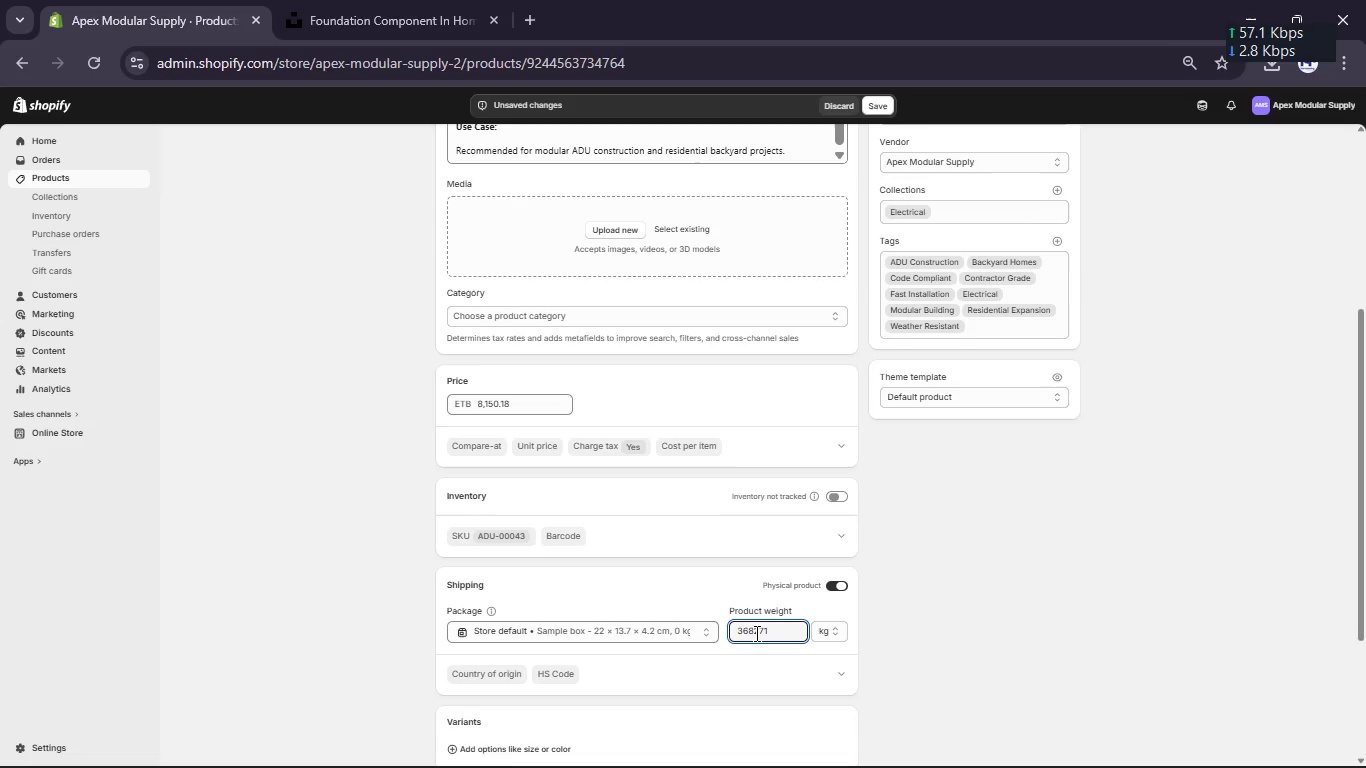 
key(NumpadDecimal)
 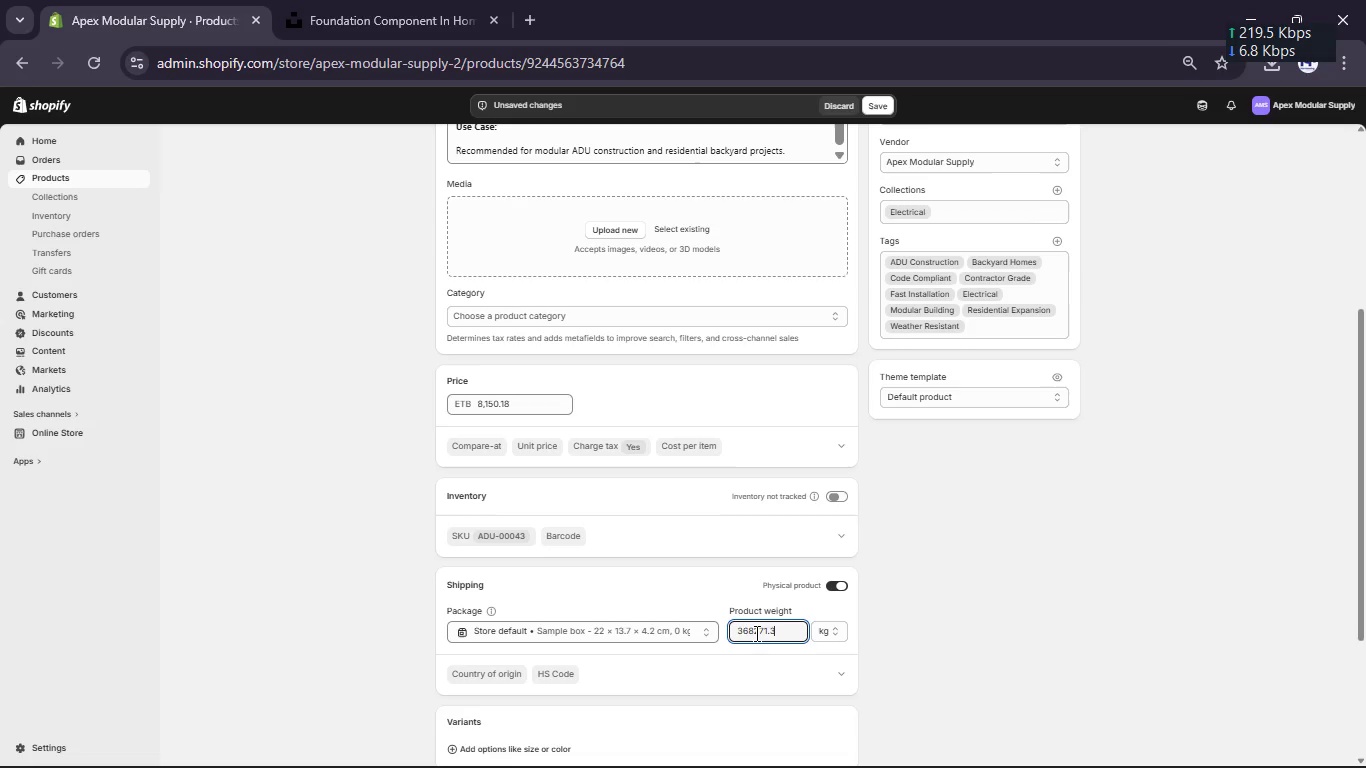 
key(Numpad3)
 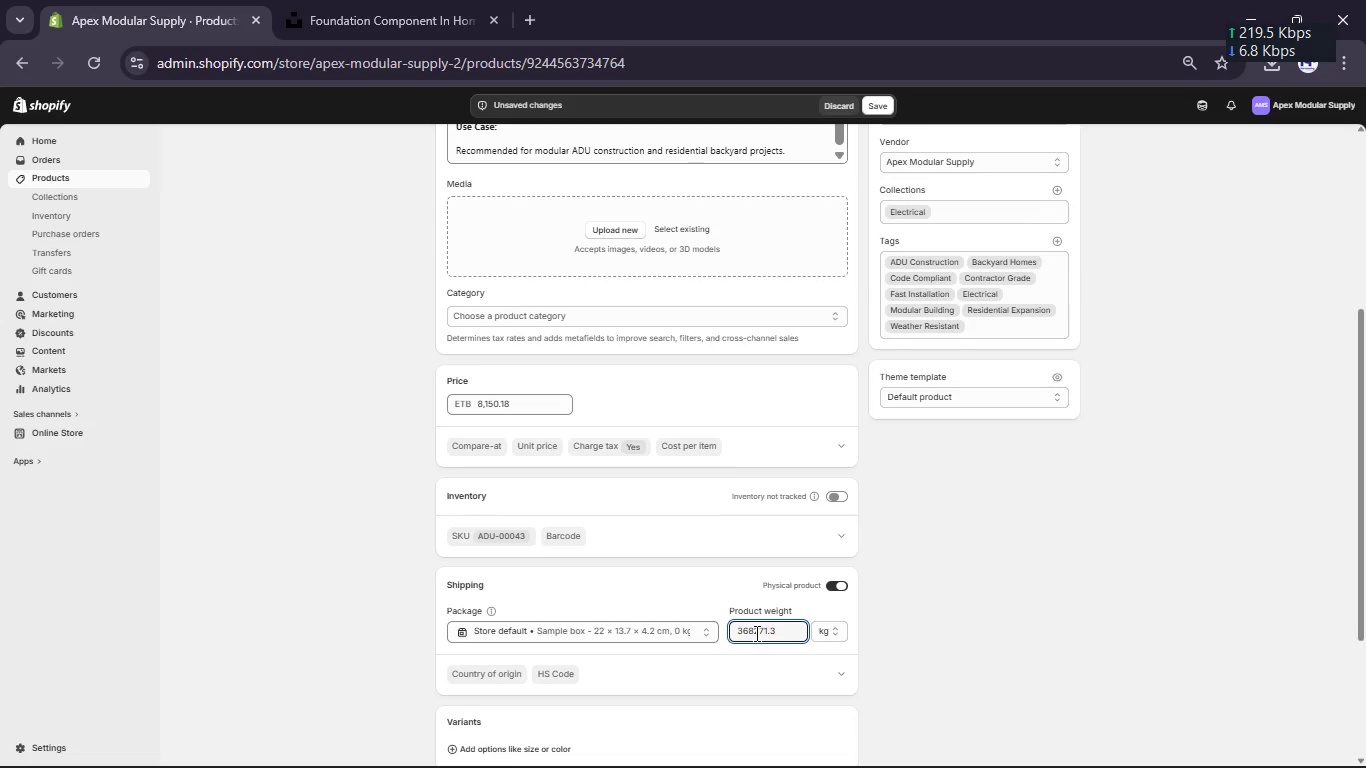 
key(Numpad4)
 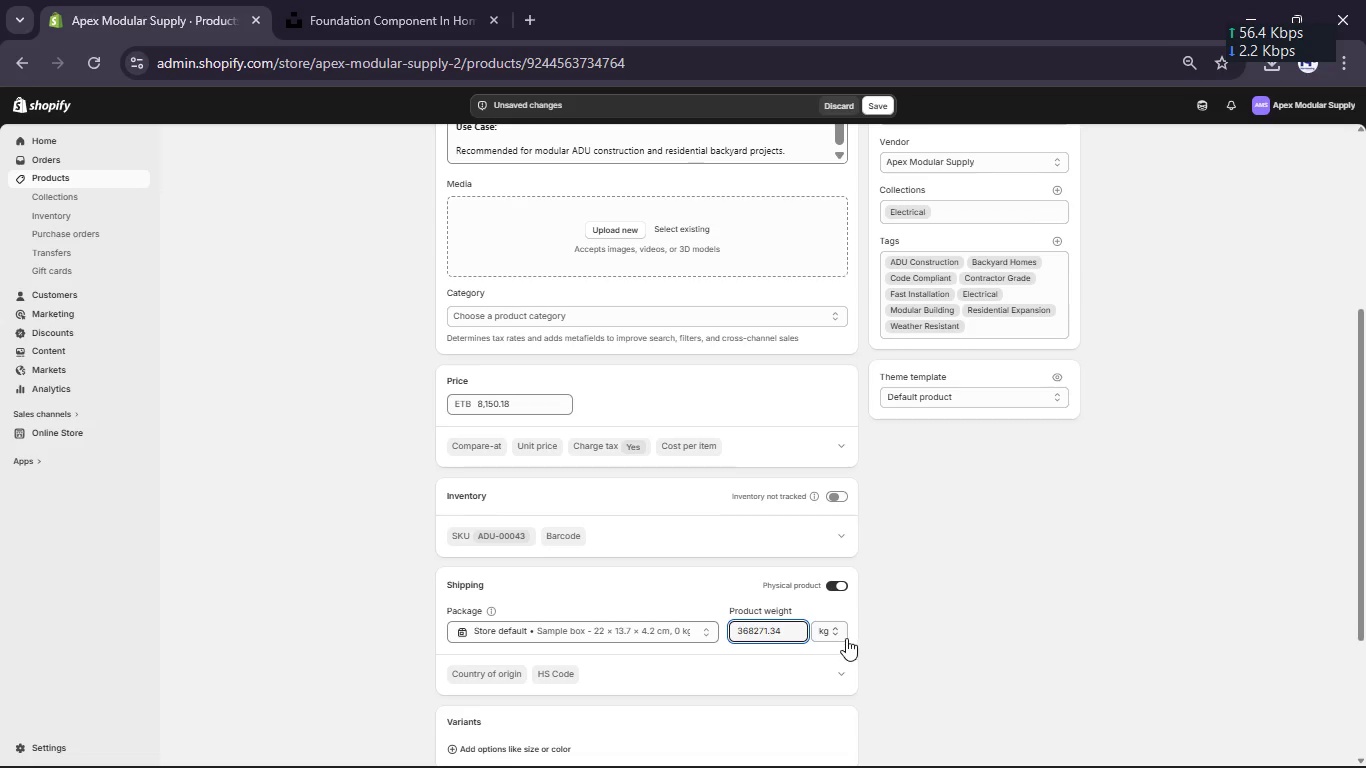 
left_click([837, 638])
 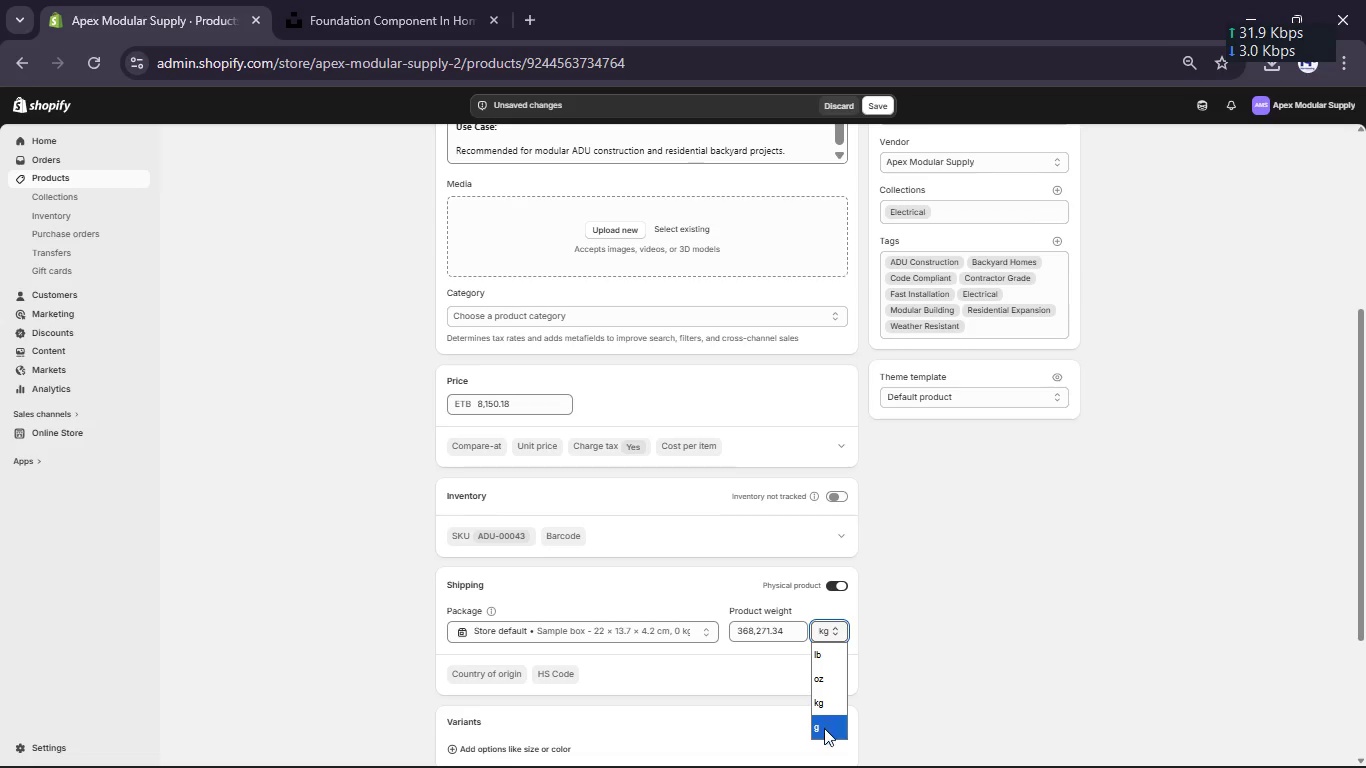 
left_click([824, 730])
 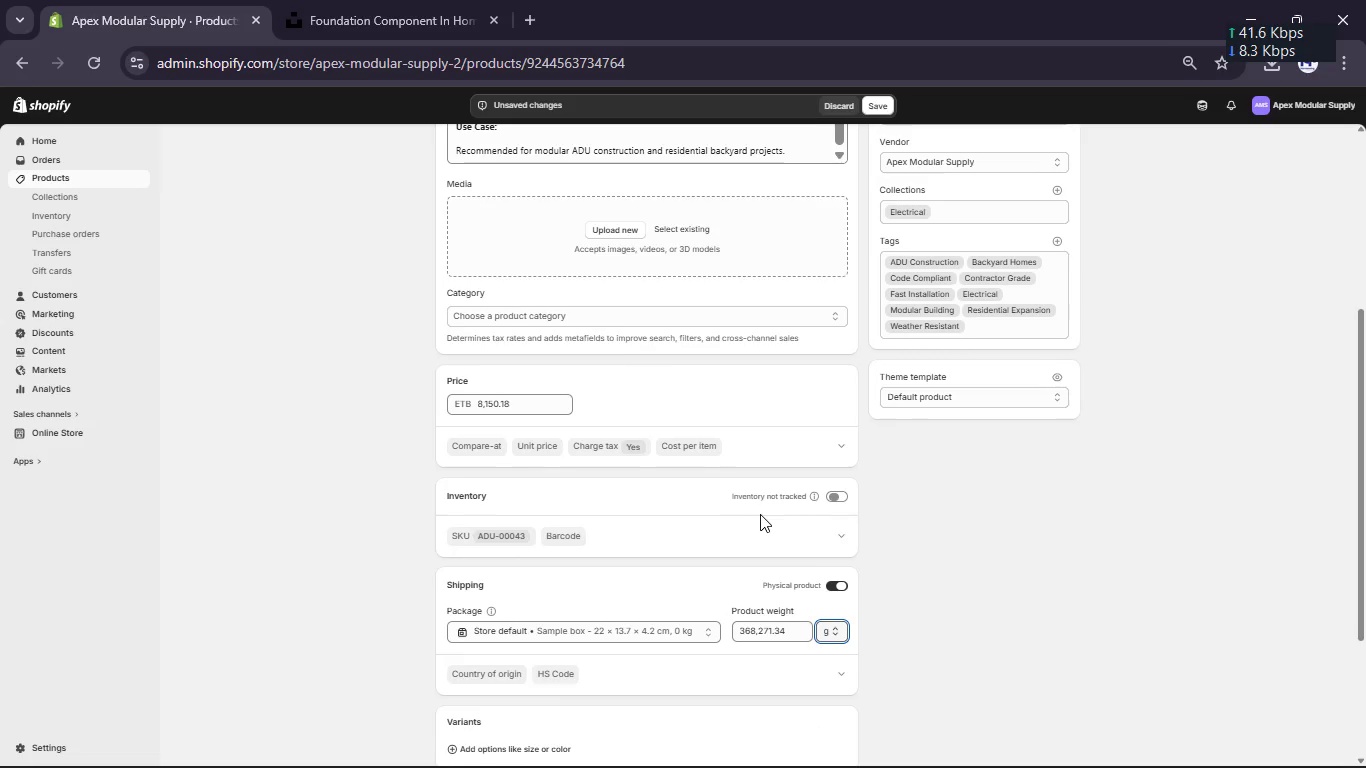 
scroll: coordinate [760, 514], scroll_direction: down, amount: 3.0
 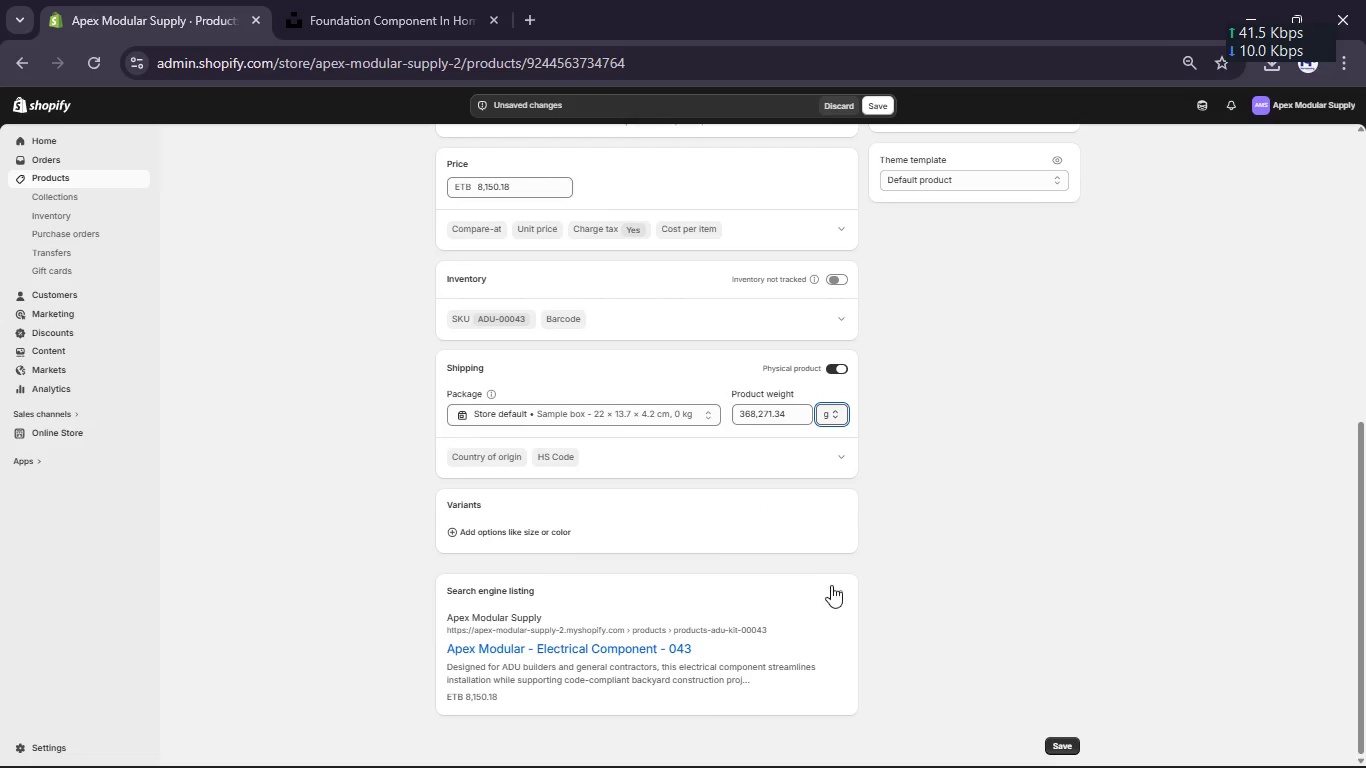 
left_click([833, 587])
 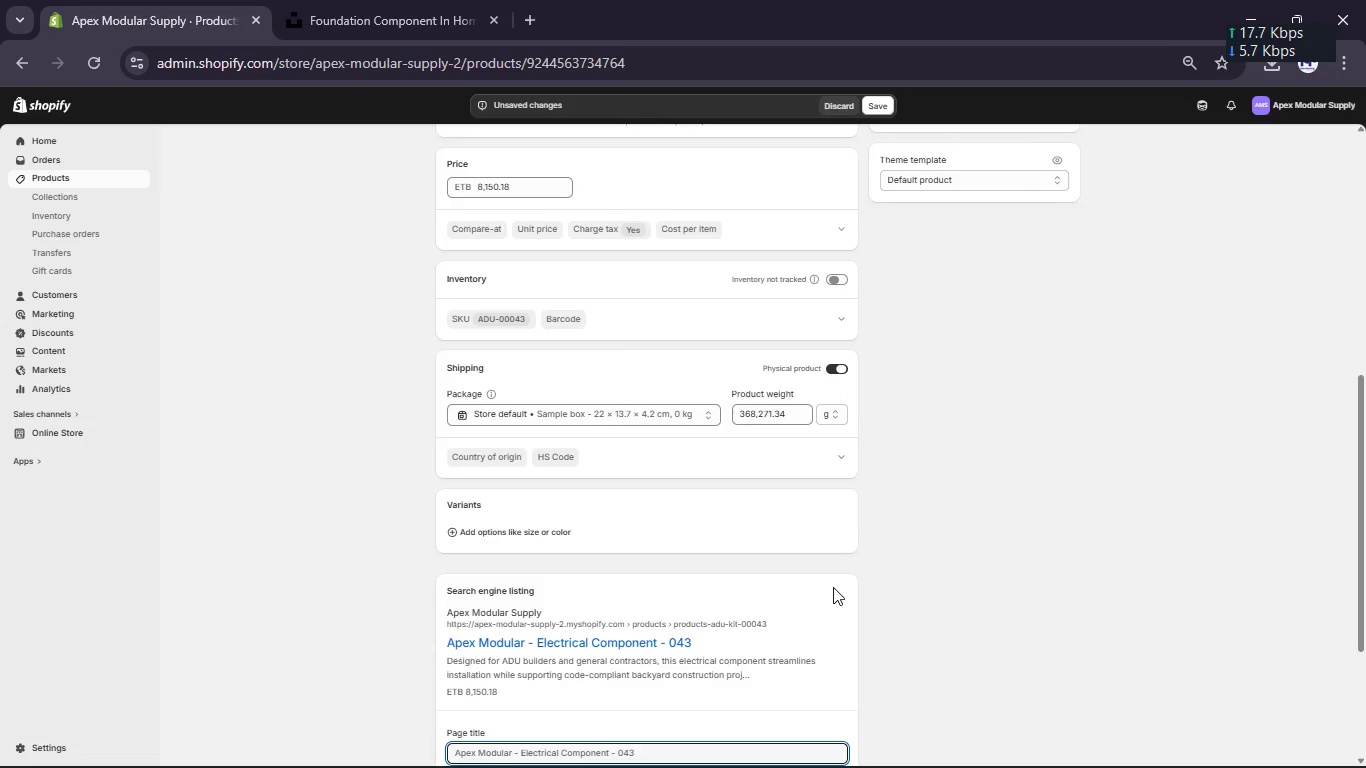 
scroll: coordinate [833, 587], scroll_direction: down, amount: 8.0
 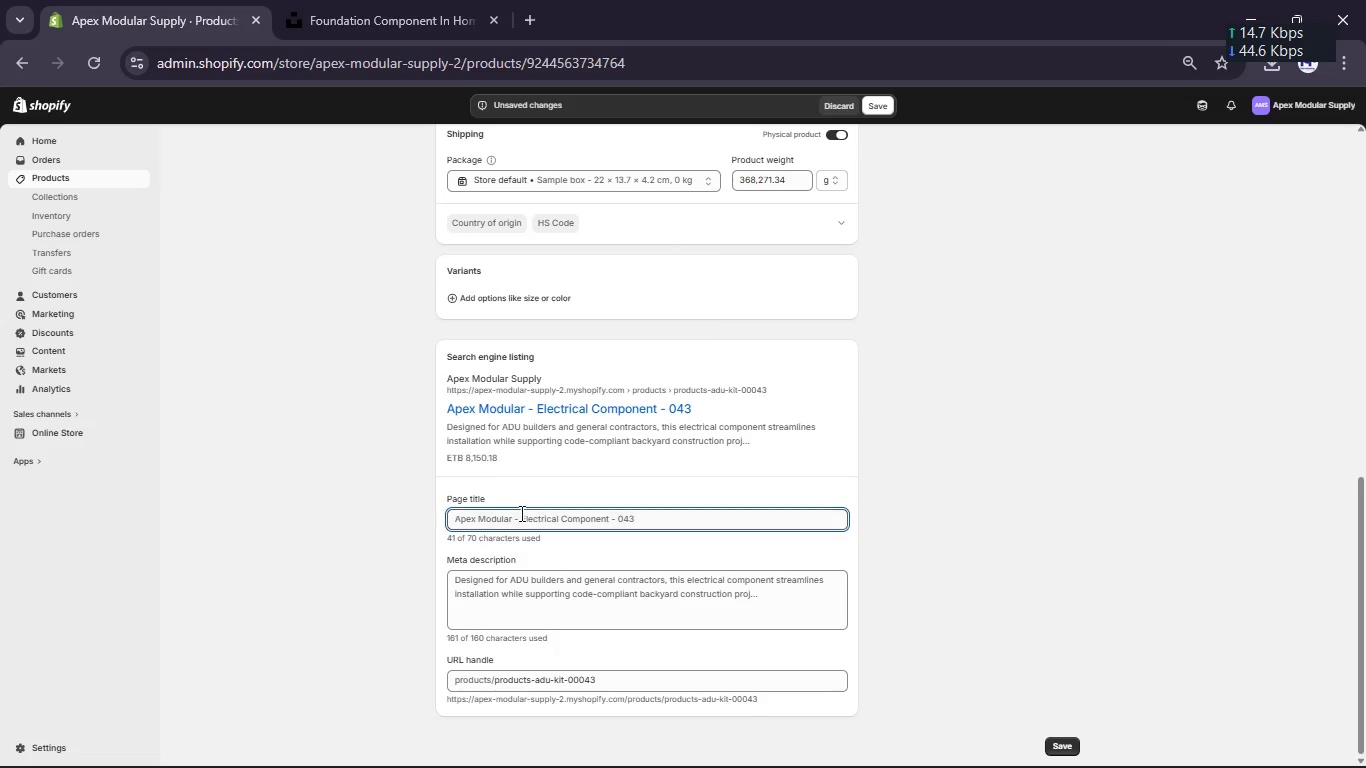 
left_click([516, 519])
 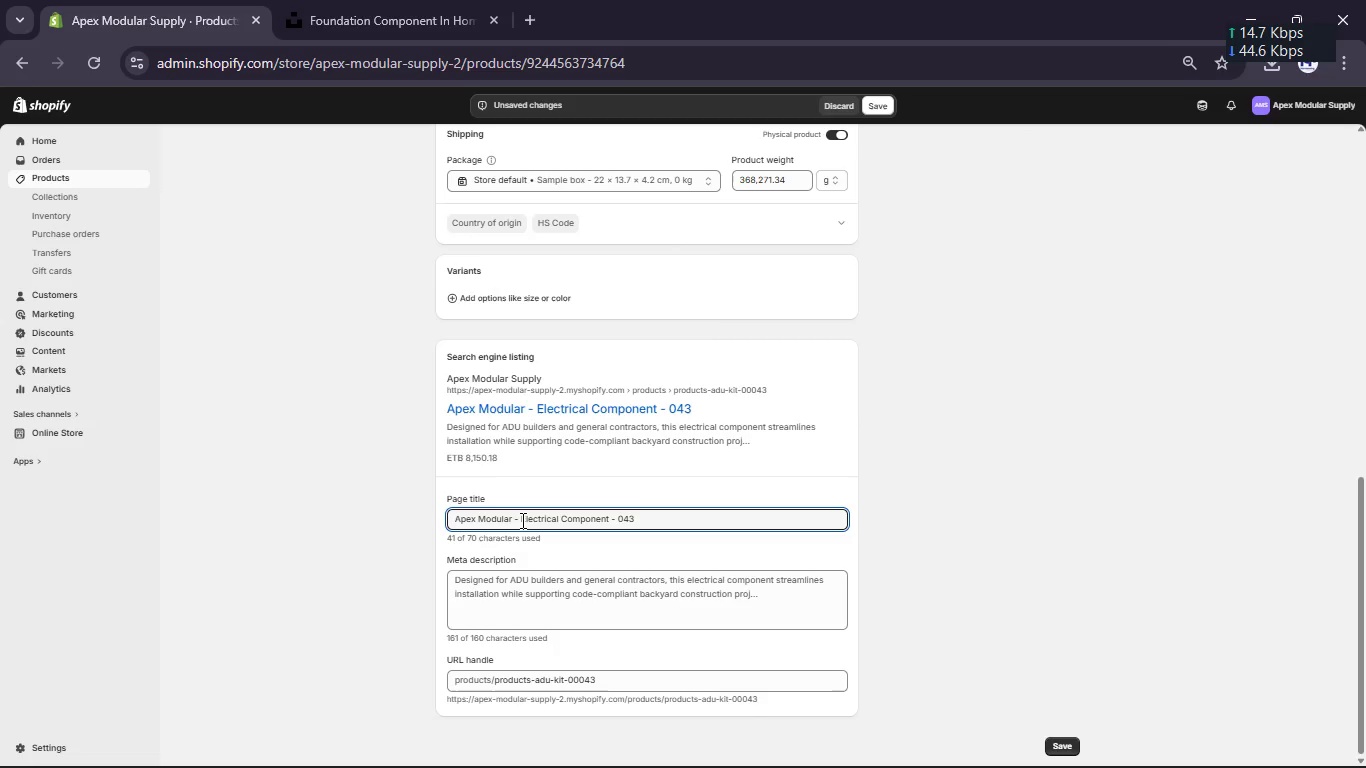 
left_click([521, 520])
 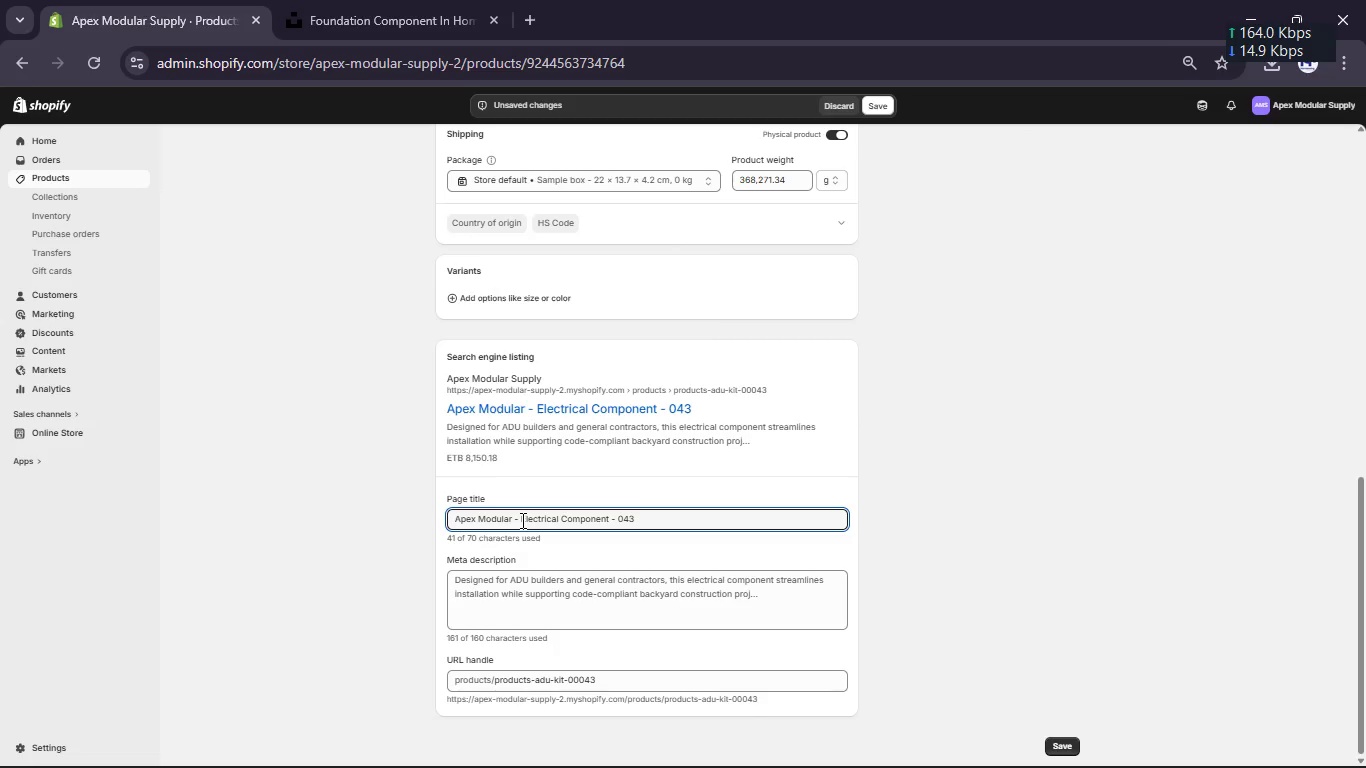 
left_click_drag(start_coordinate=[521, 520], to_coordinate=[381, 538])
 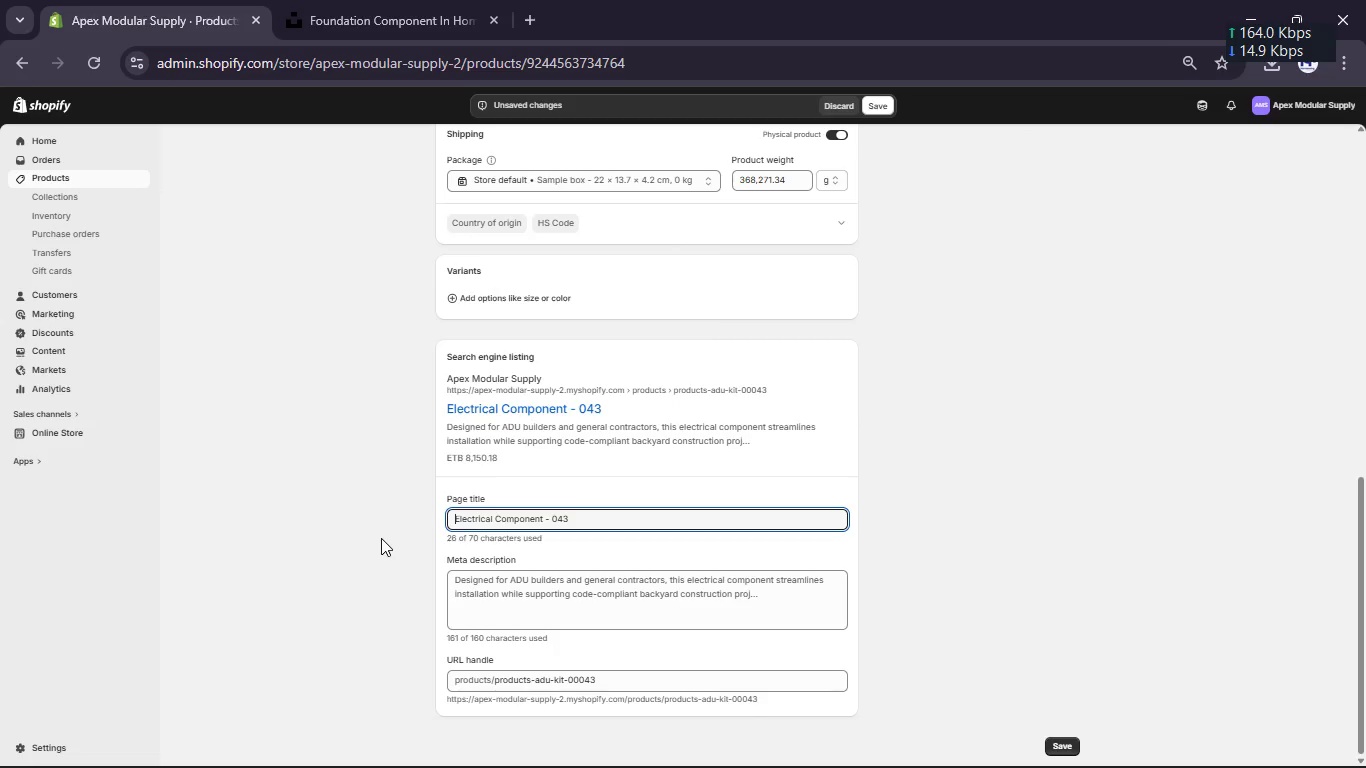 
key(Backspace)
type(ADU )
 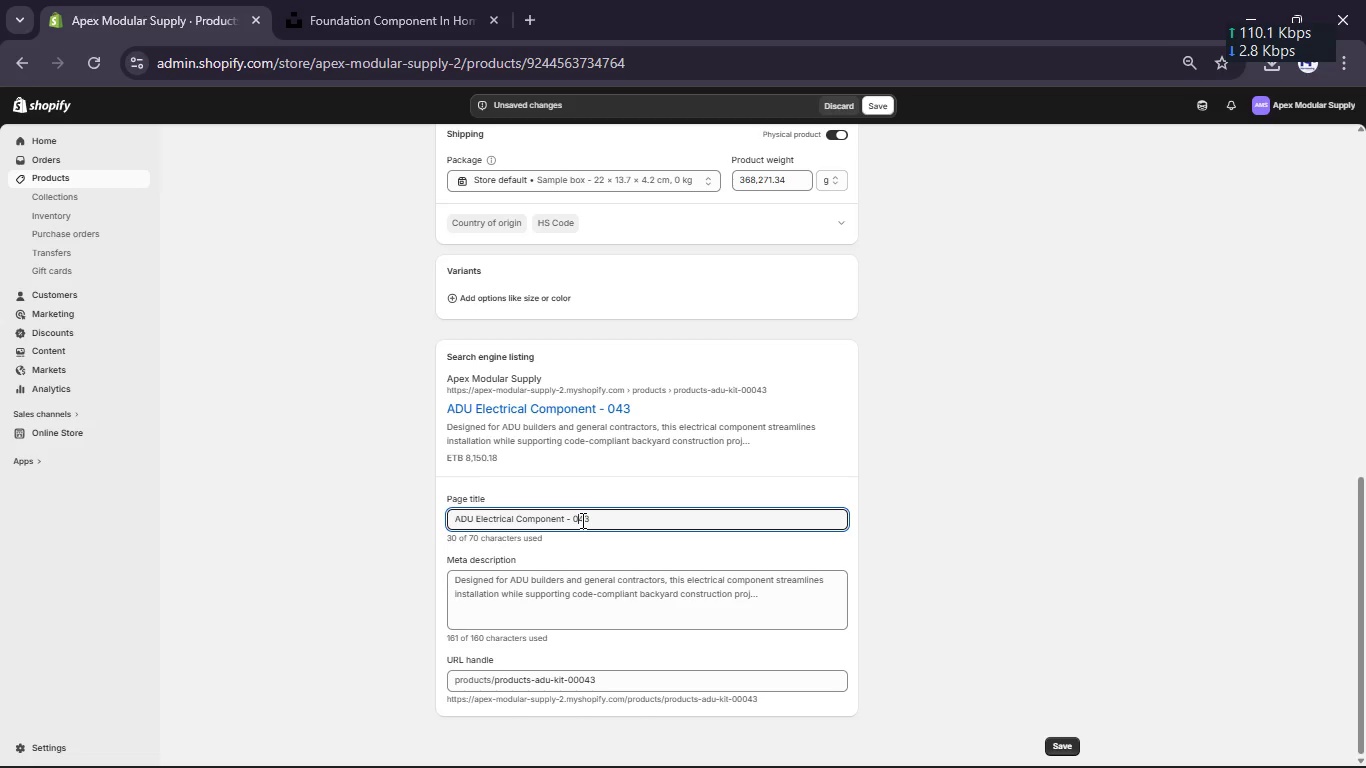 
double_click([581, 520])
 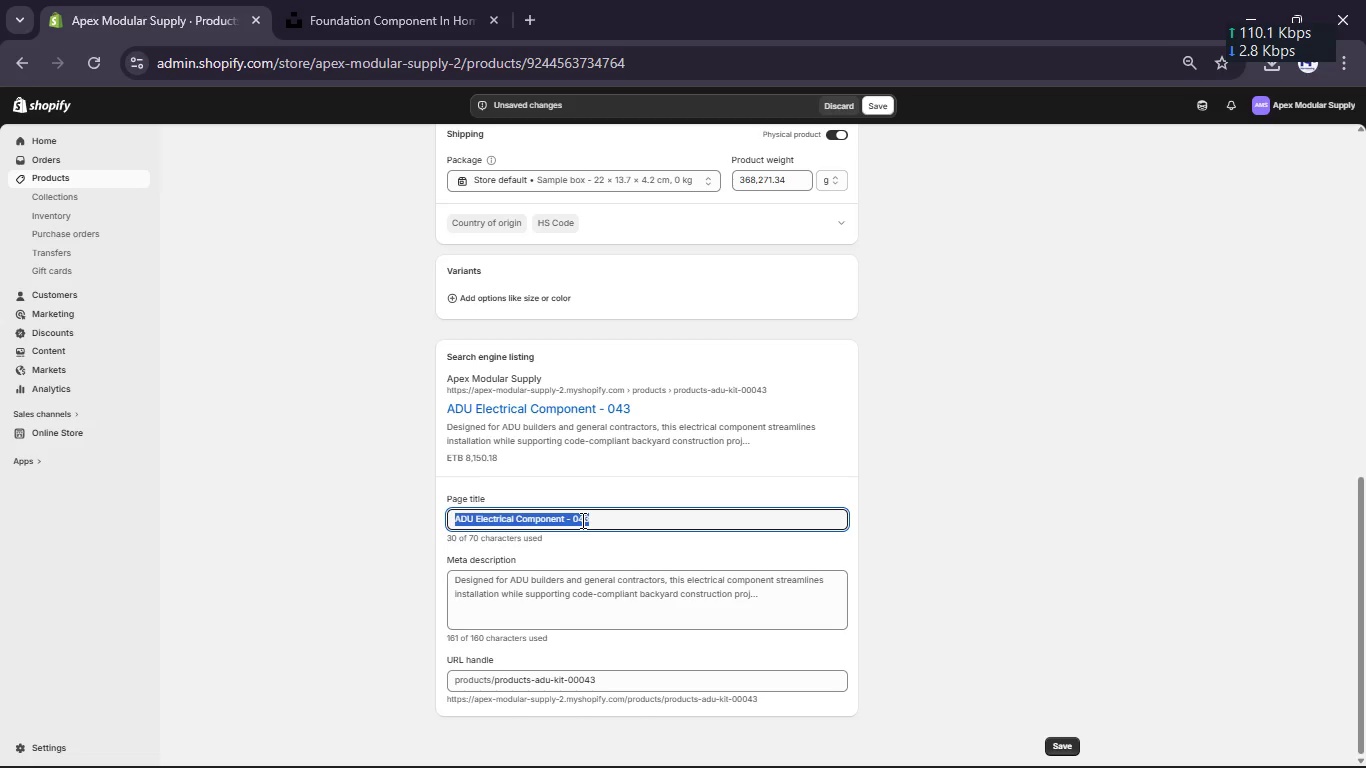 
triple_click([581, 520])
 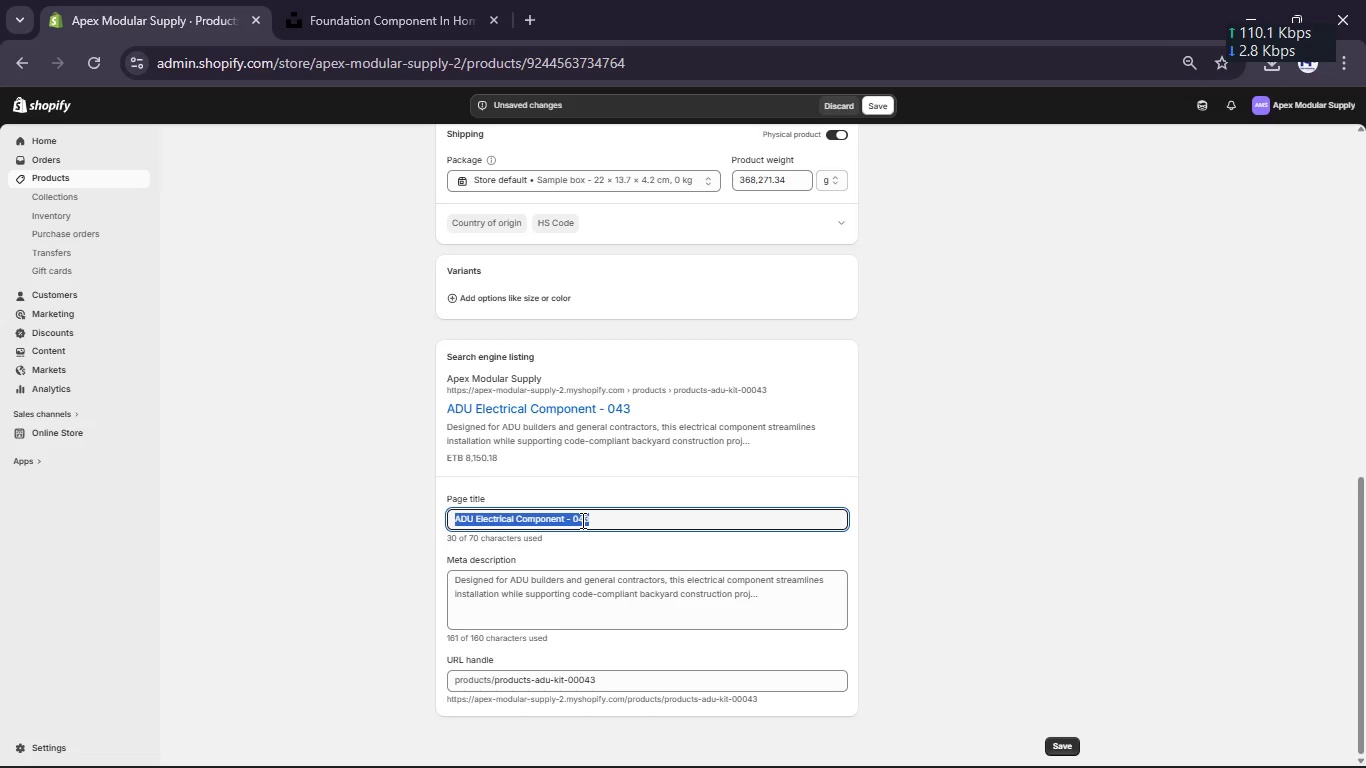 
double_click([581, 520])
 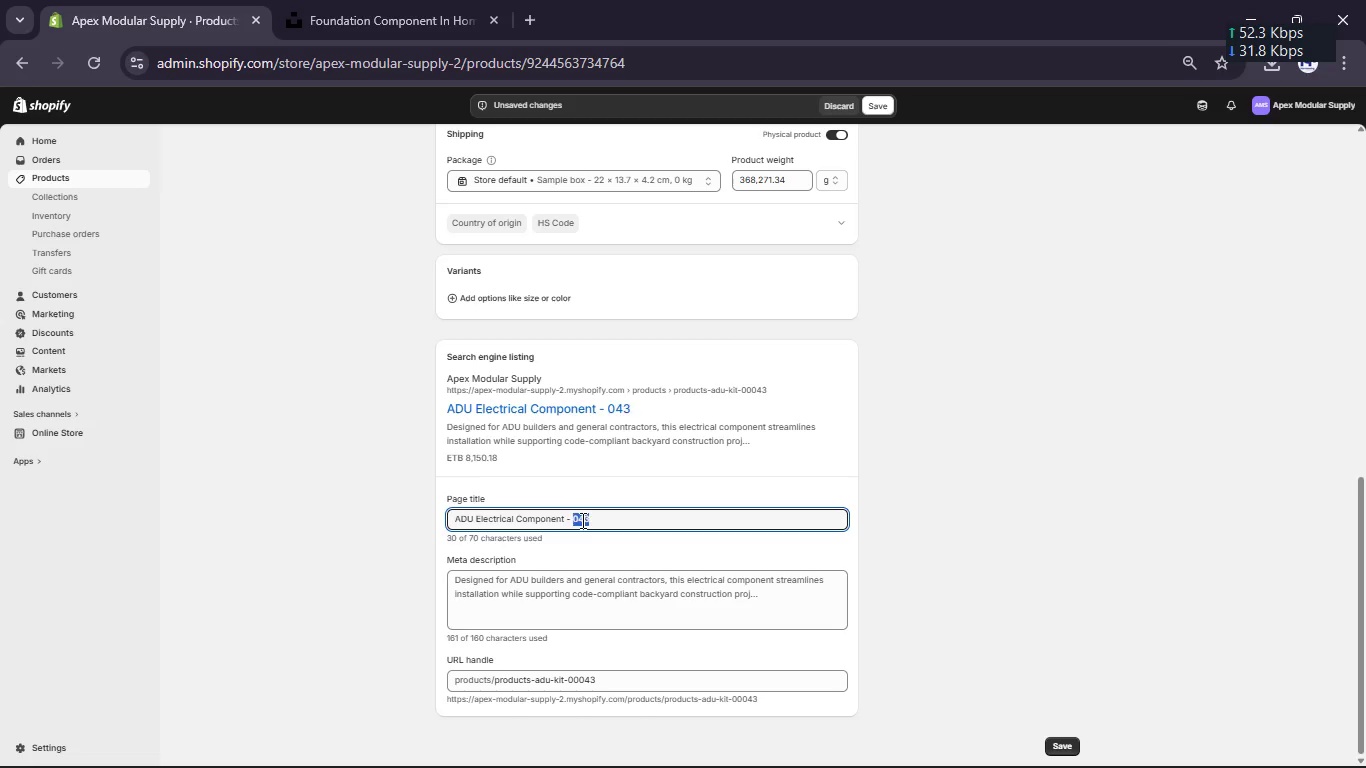 
left_click([581, 520])
 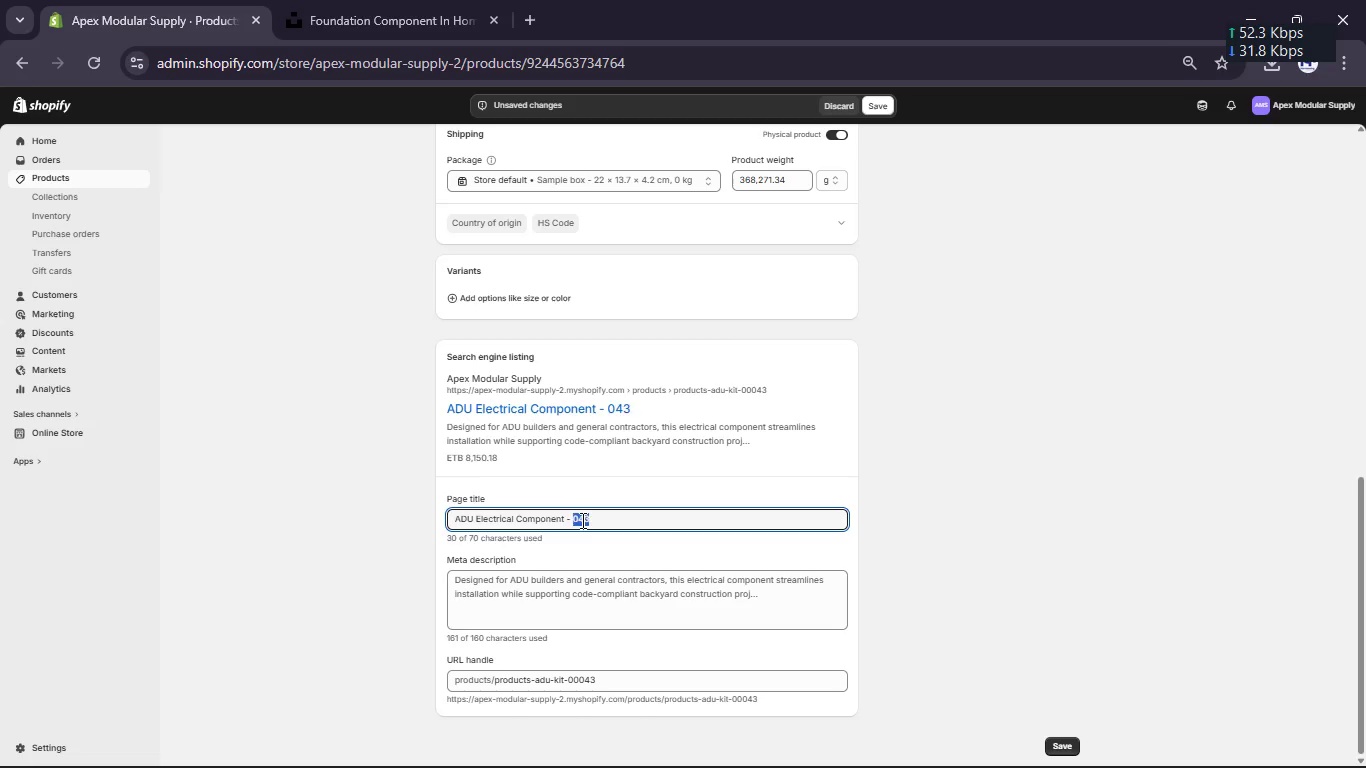 
key(Backspace)
key(Backspace)
key(Backspace)
type([Break] Apex Modular Supply)
 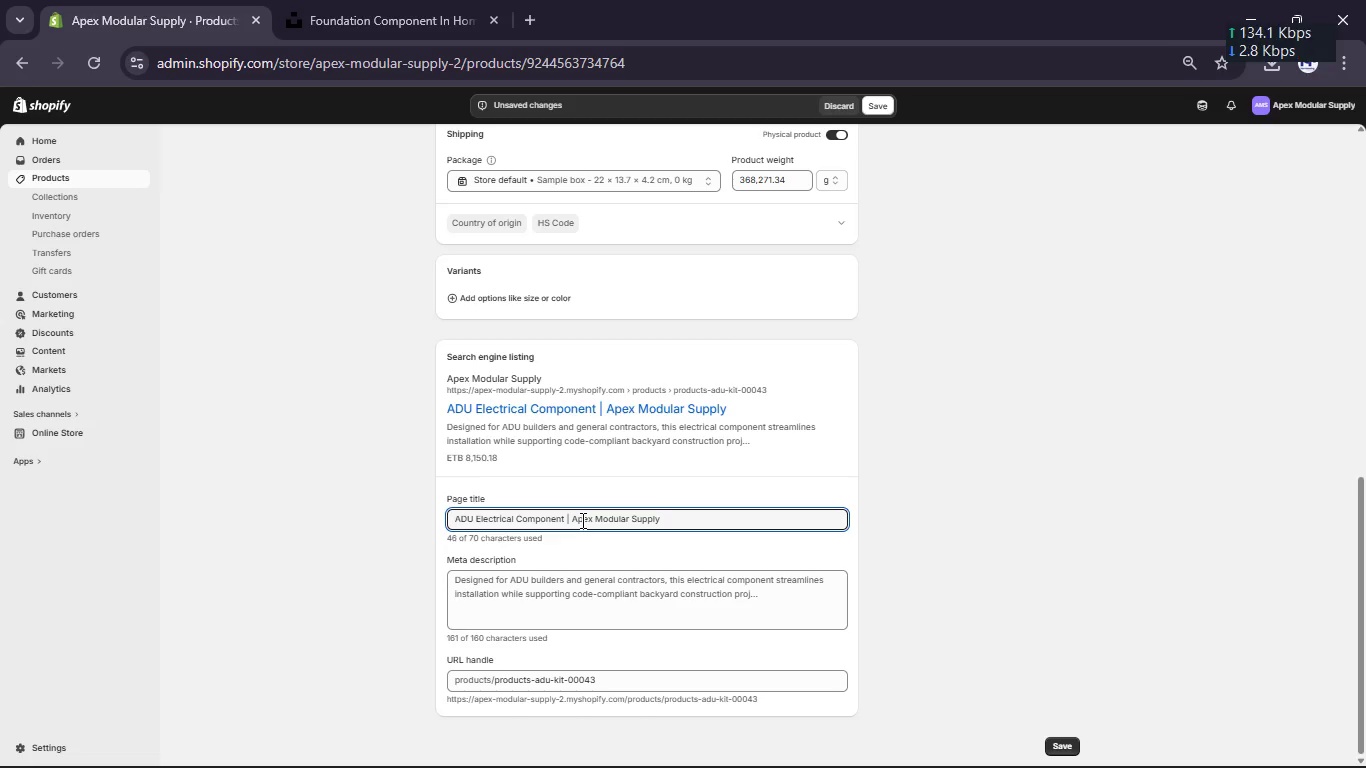 
left_click([590, 588])
 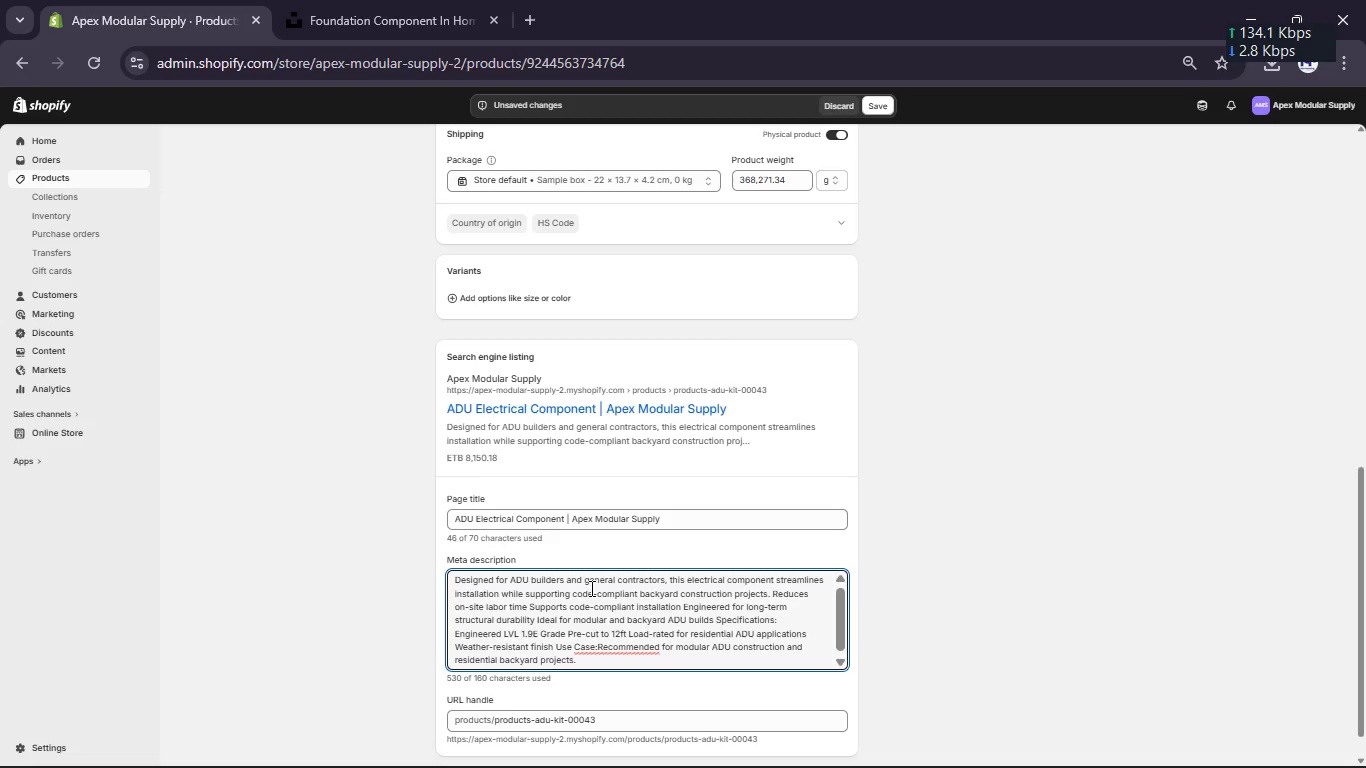 
key(Control+A)
 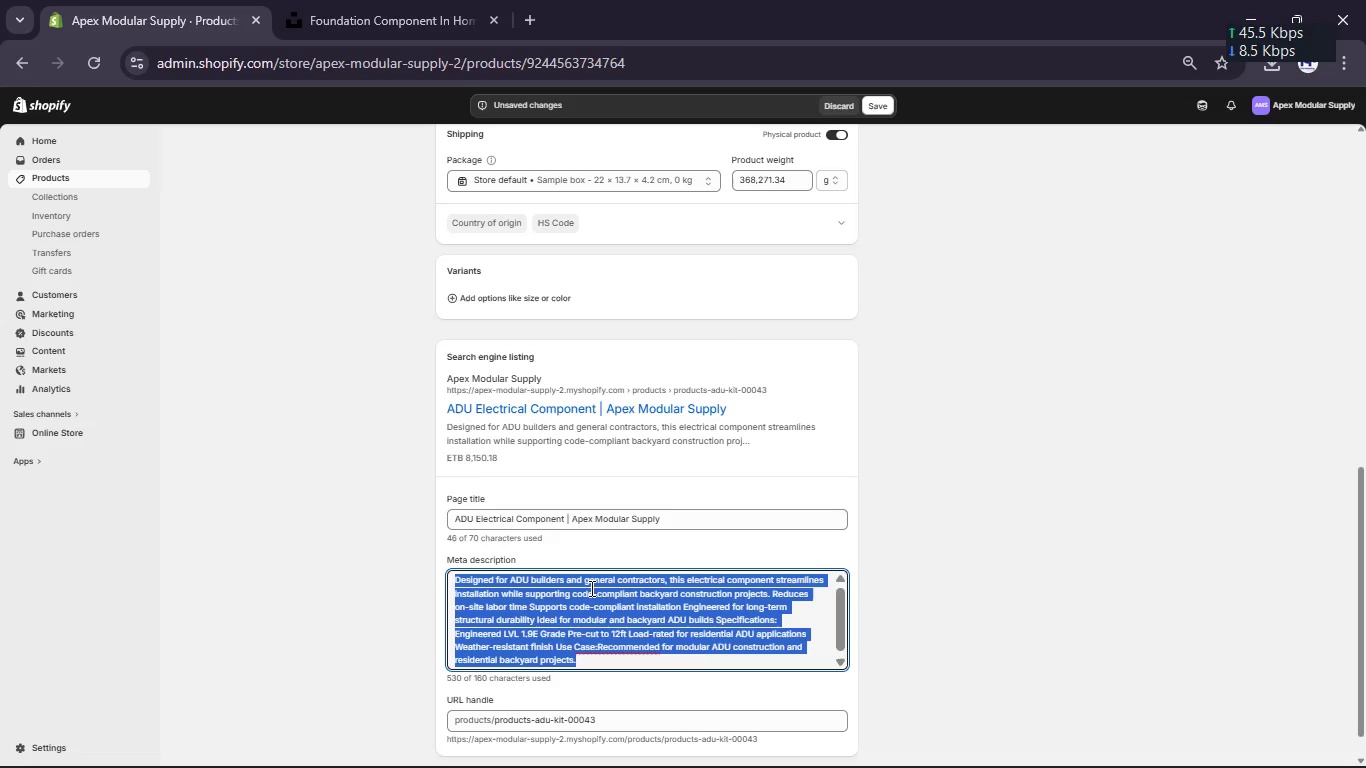 
type(Code )
key(Backspace)
type(0)
key(Backspace)
type(0)
key(Backspace)
type(-compliant ADU elecr)
key(Backspace)
type(trical component designed for faster installation and reduced contractor labor on modular backyard projects.)
 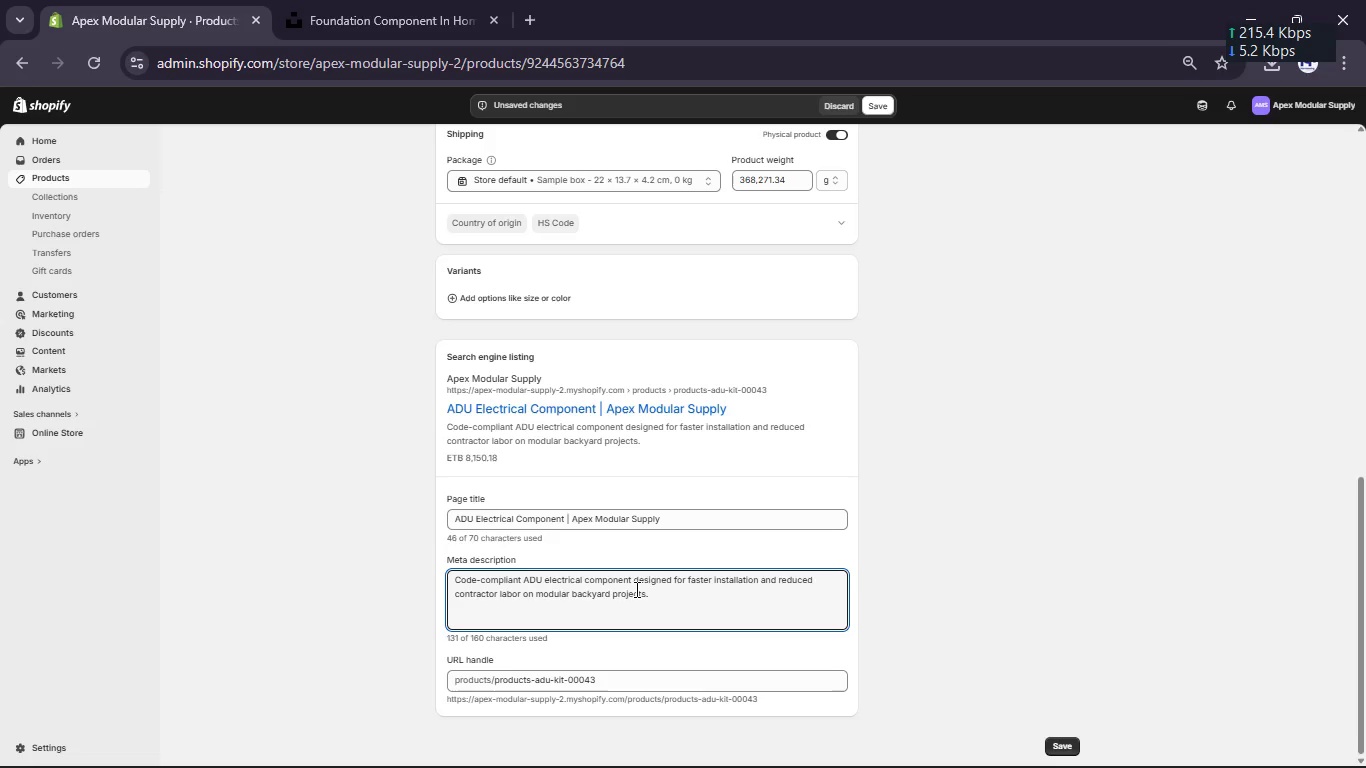 
scroll: coordinate [644, 463], scroll_direction: up, amount: 4.0
 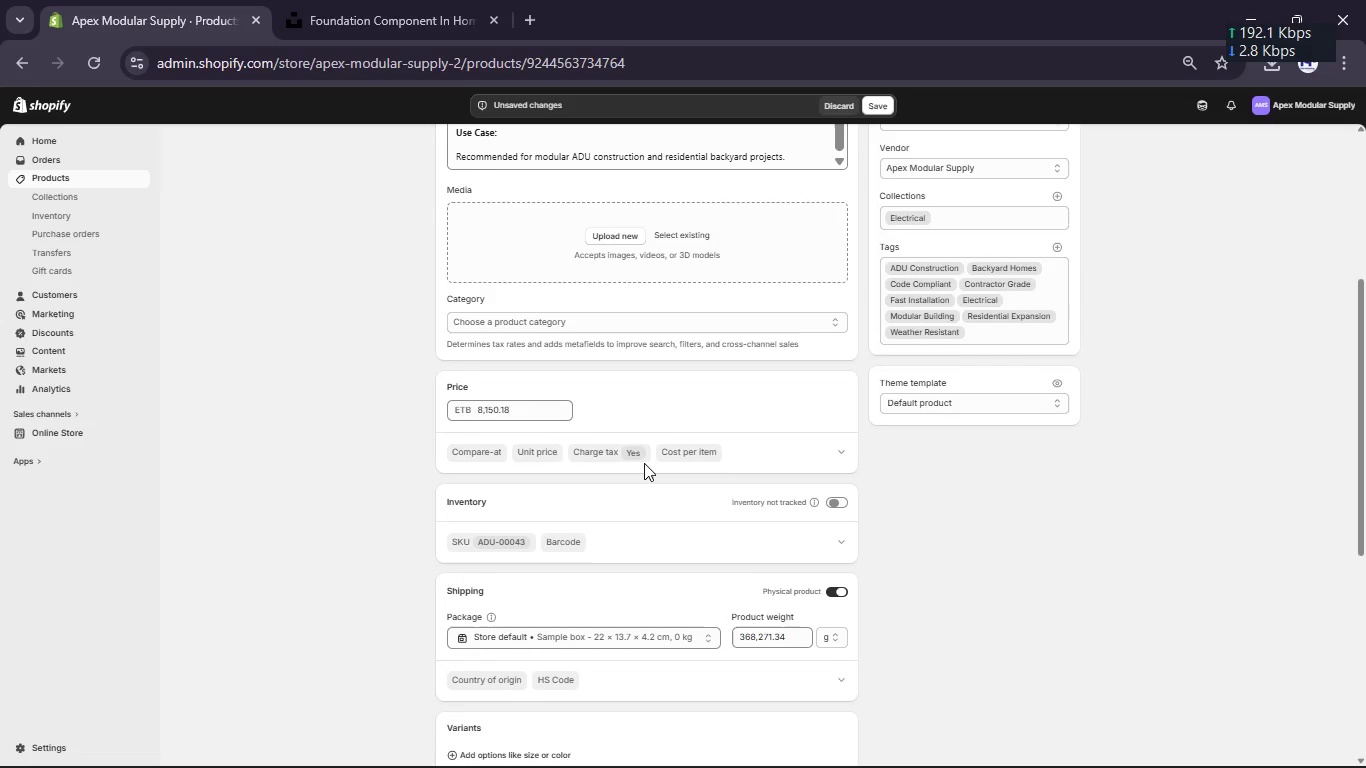 
scroll: coordinate [644, 463], scroll_direction: none, amount: 0.0
 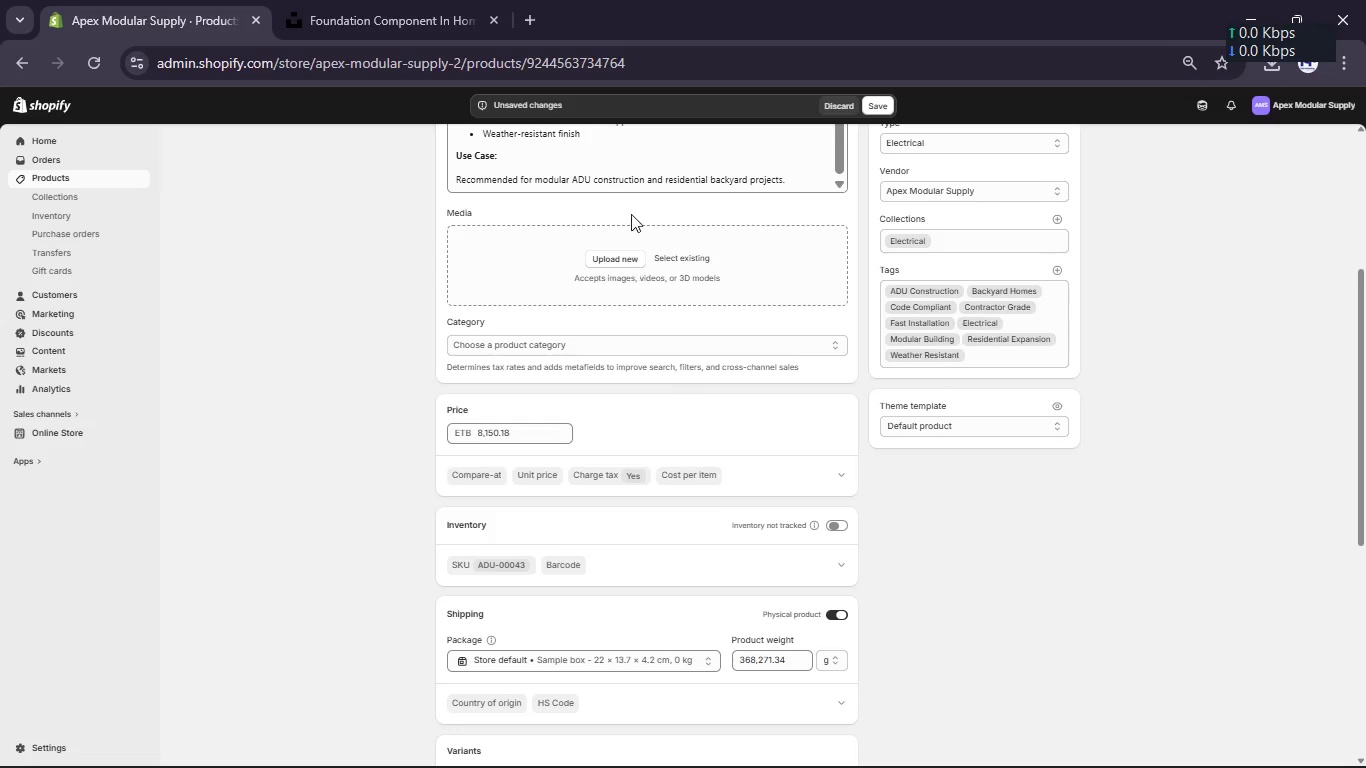 
left_click([619, 263])
 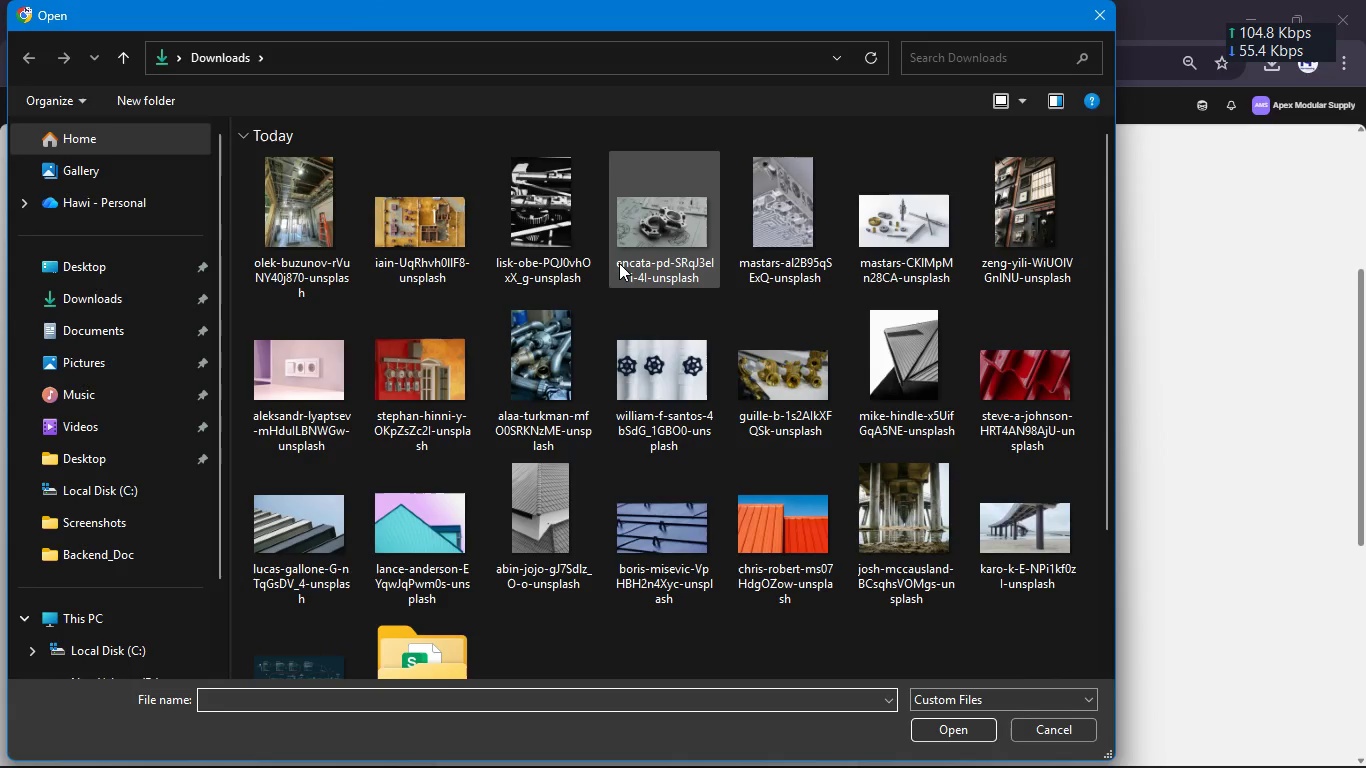 
mouse_move([638, 312])
 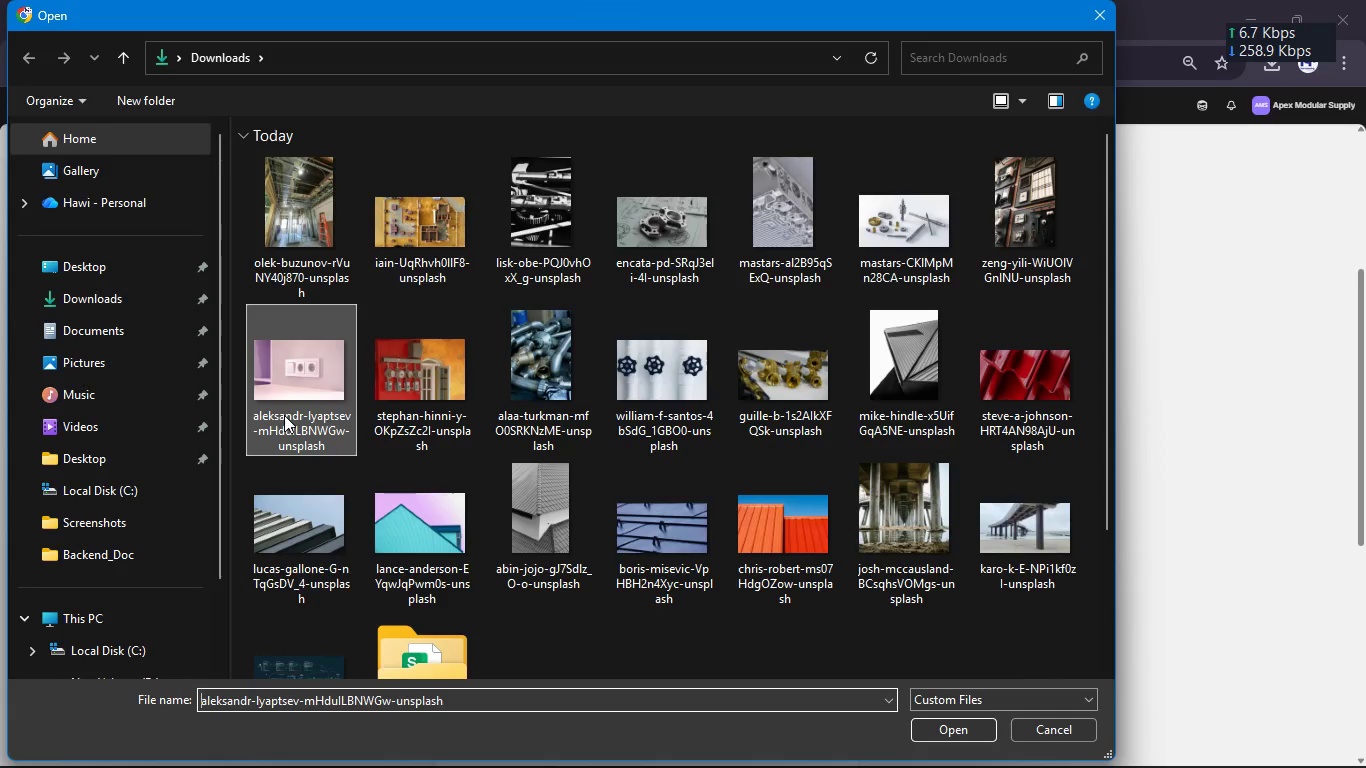 
hold_key(key=ControlLeft, duration=0.97)
double_click([284, 415])
 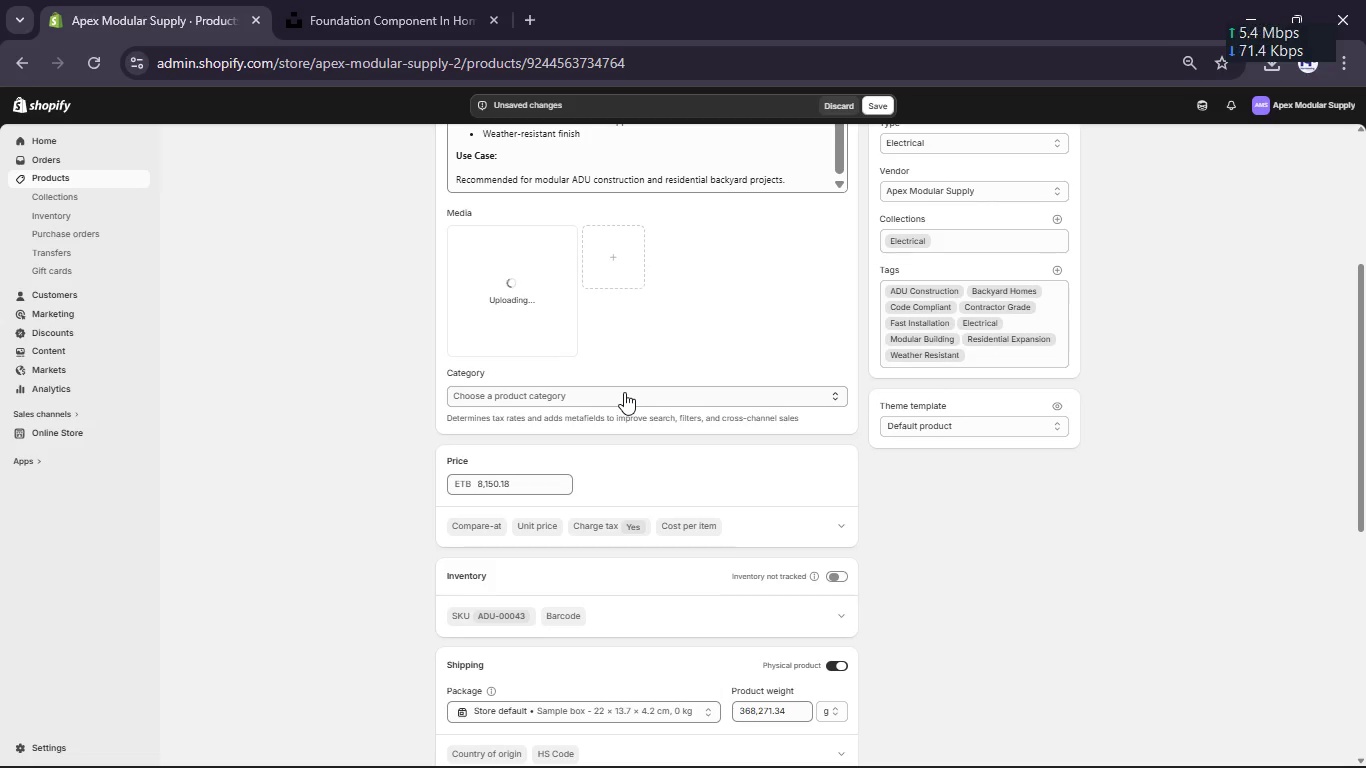 
scroll: coordinate [624, 392], scroll_direction: up, amount: 5.0
 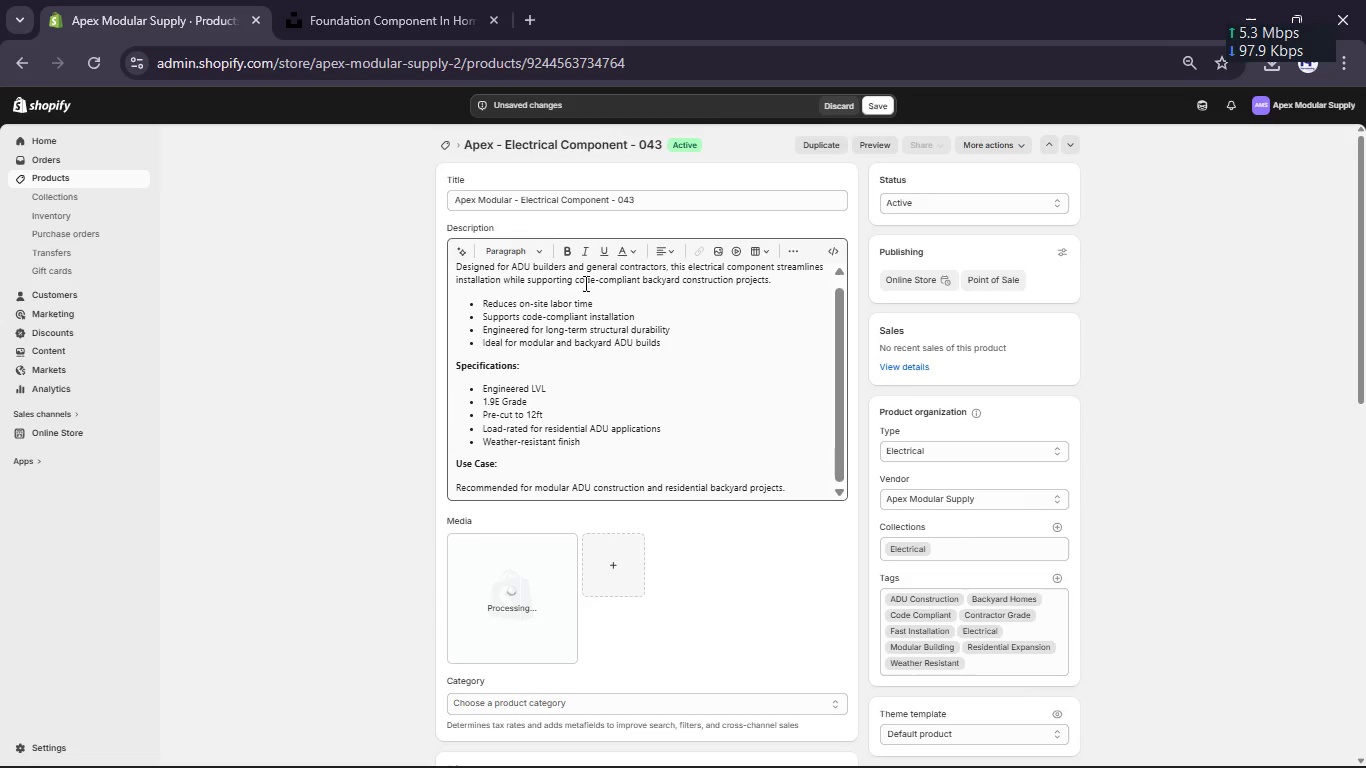 
scroll: coordinate [576, 303], scroll_direction: down, amount: 1.0
 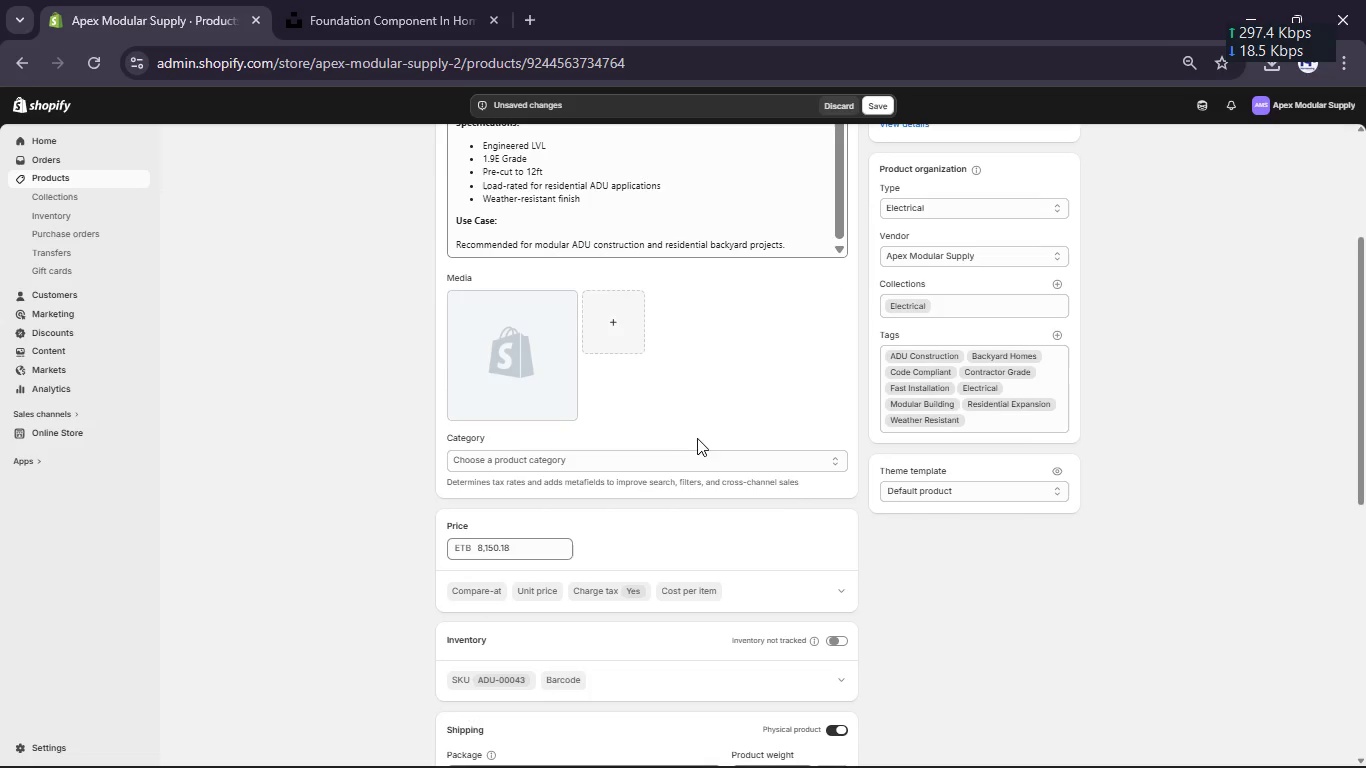 
left_click([669, 453])
 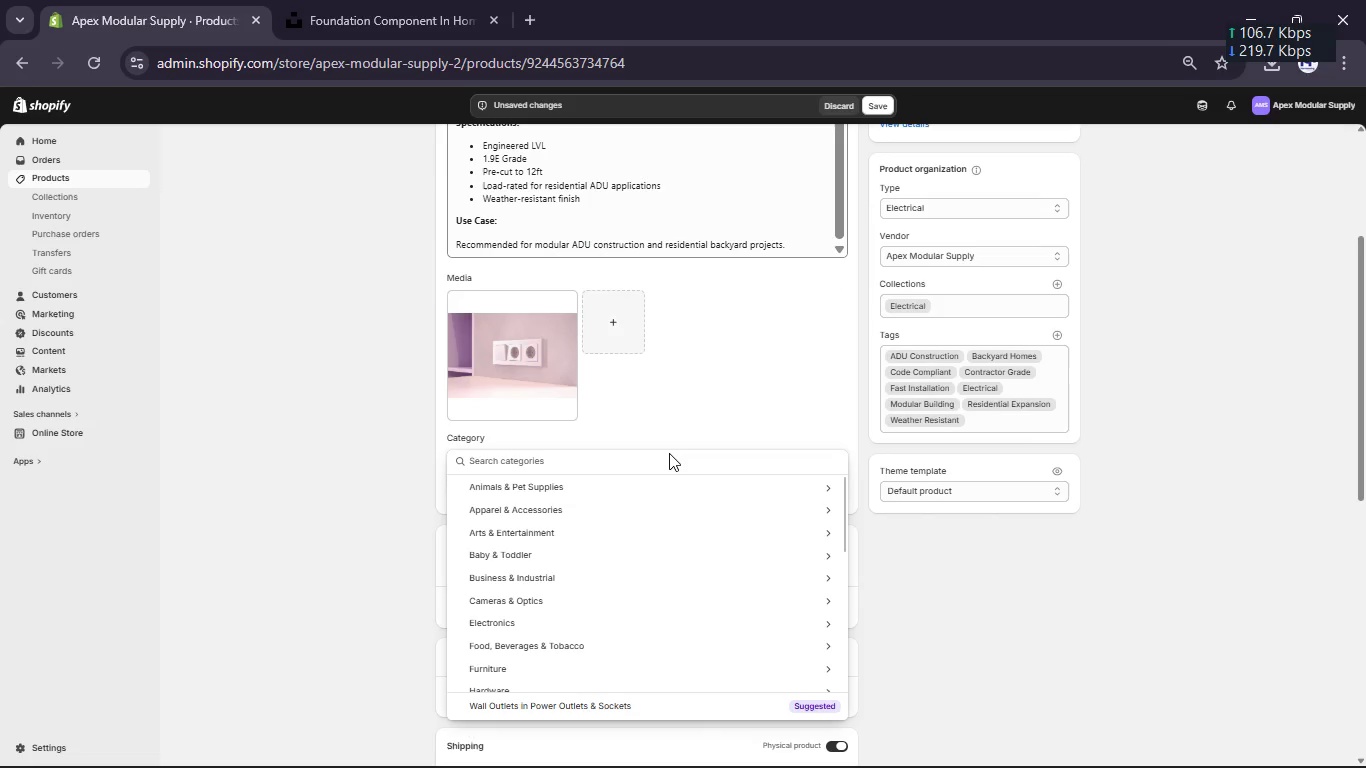 
type(Electrical)
 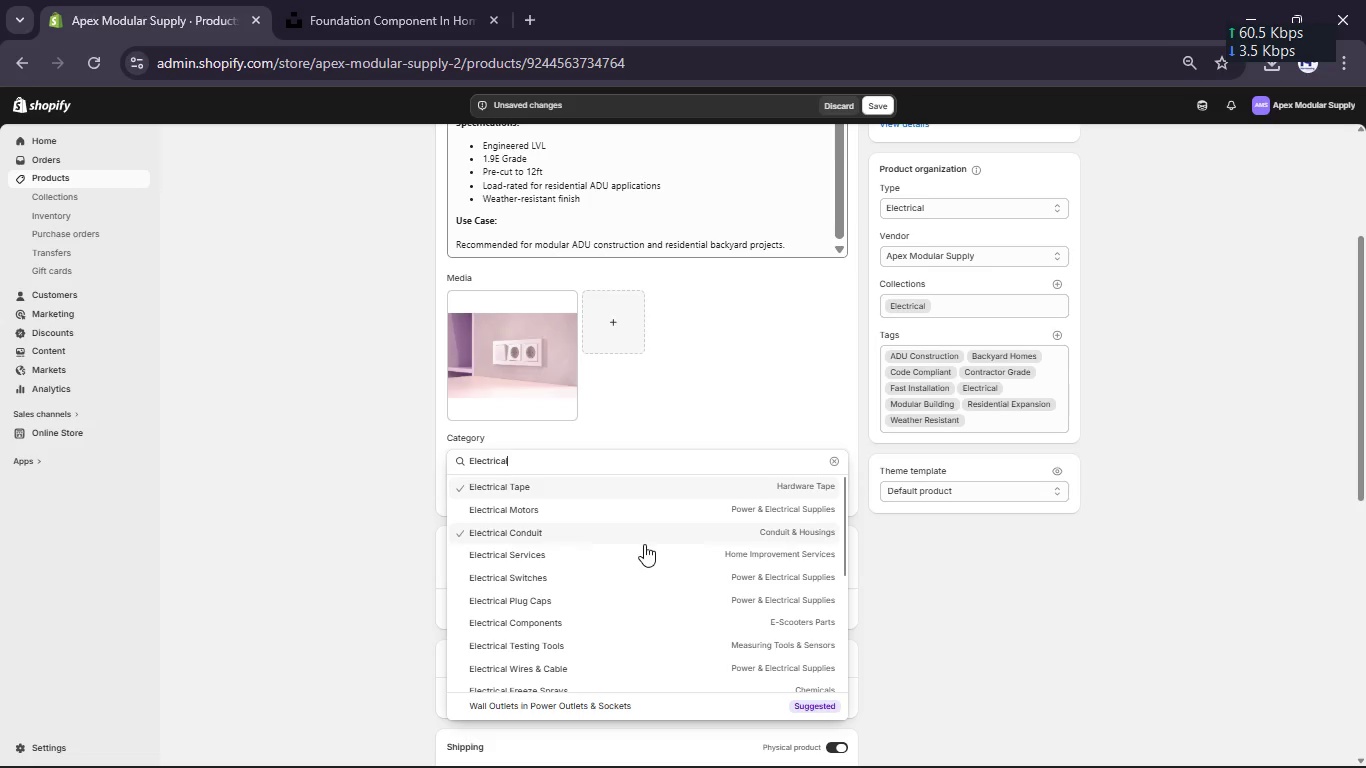 
left_click([623, 622])
 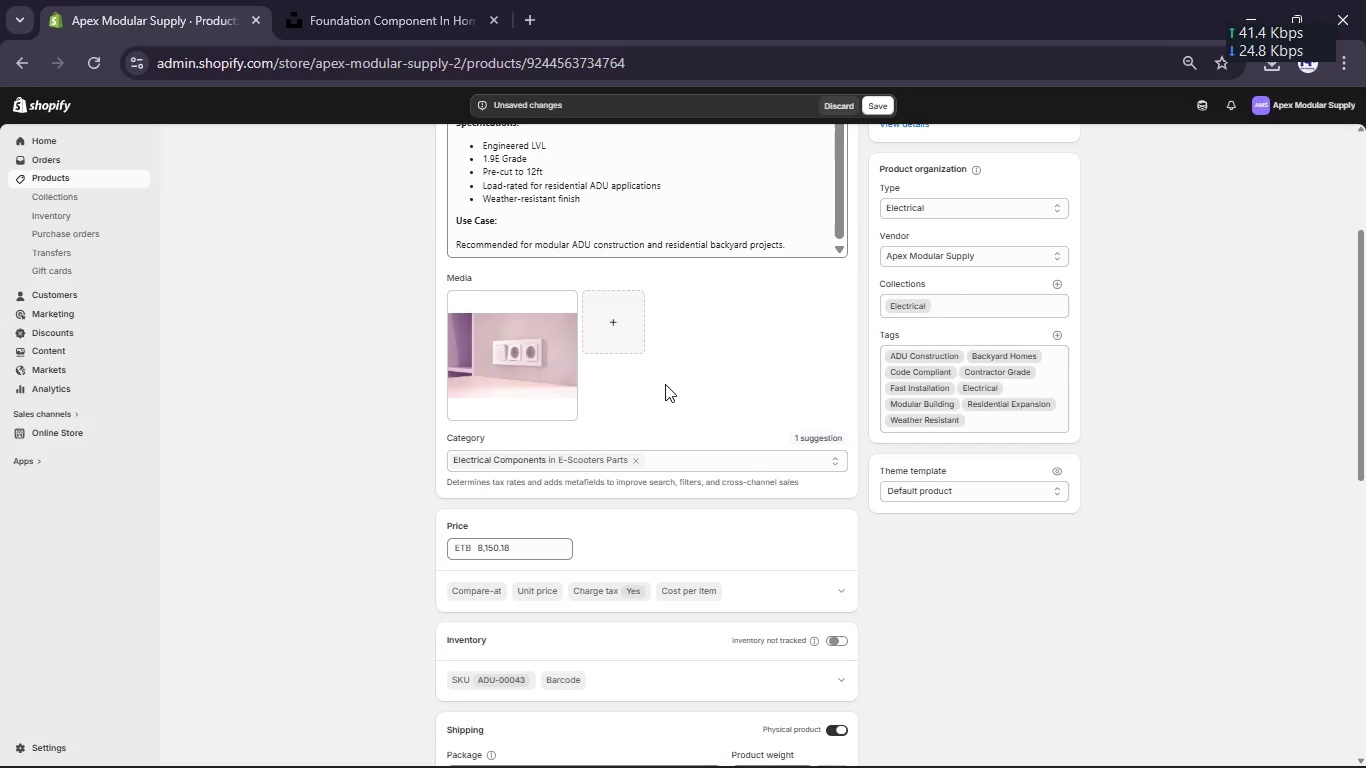 
left_click([510, 401])
 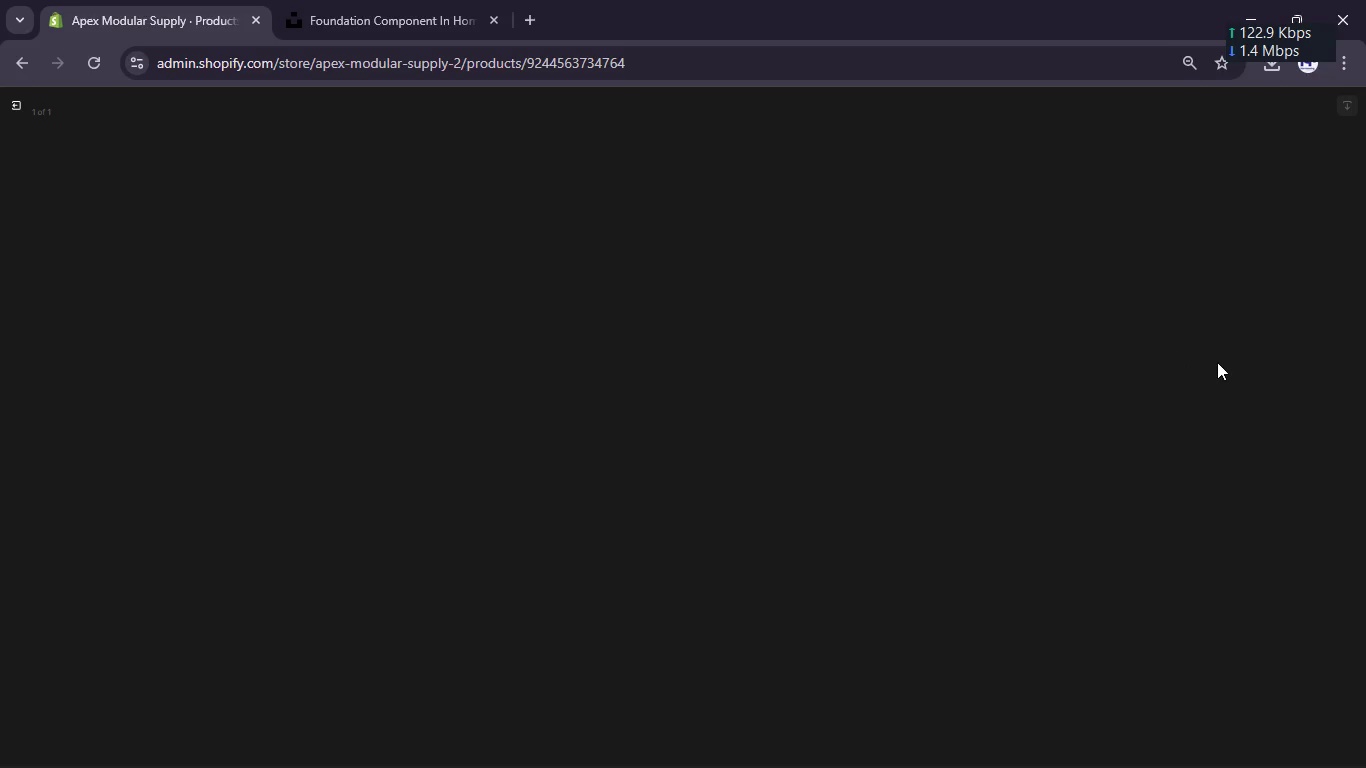 
wait(12.06)
 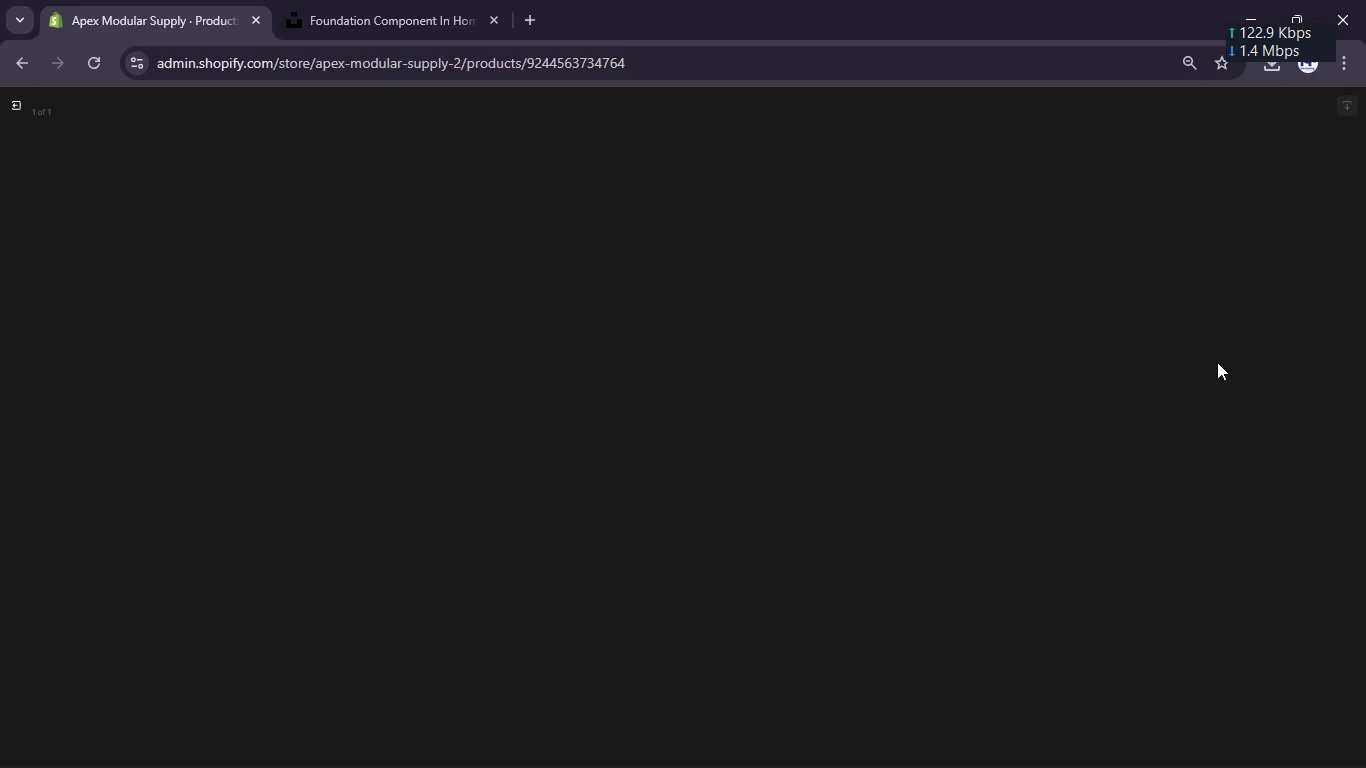 
left_click([1157, 266])
 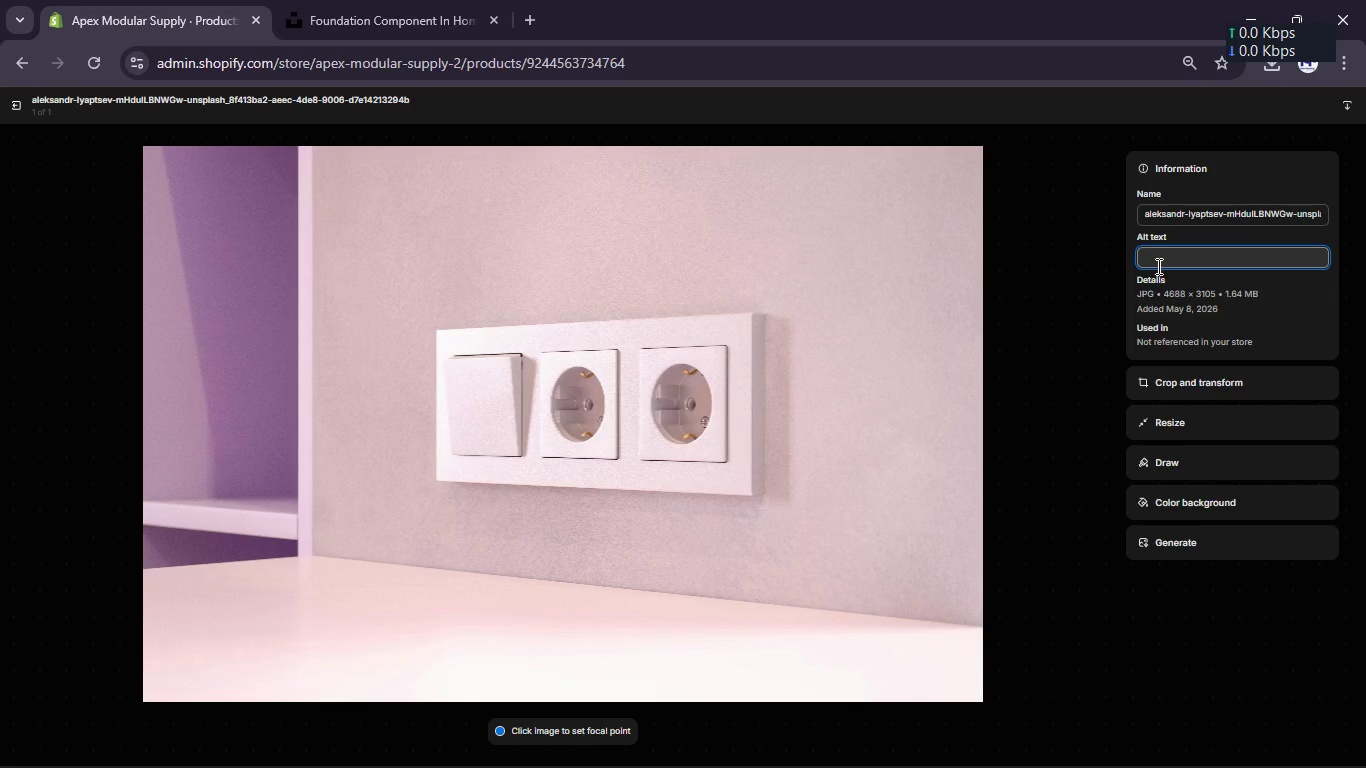 
key(Control+V)
 